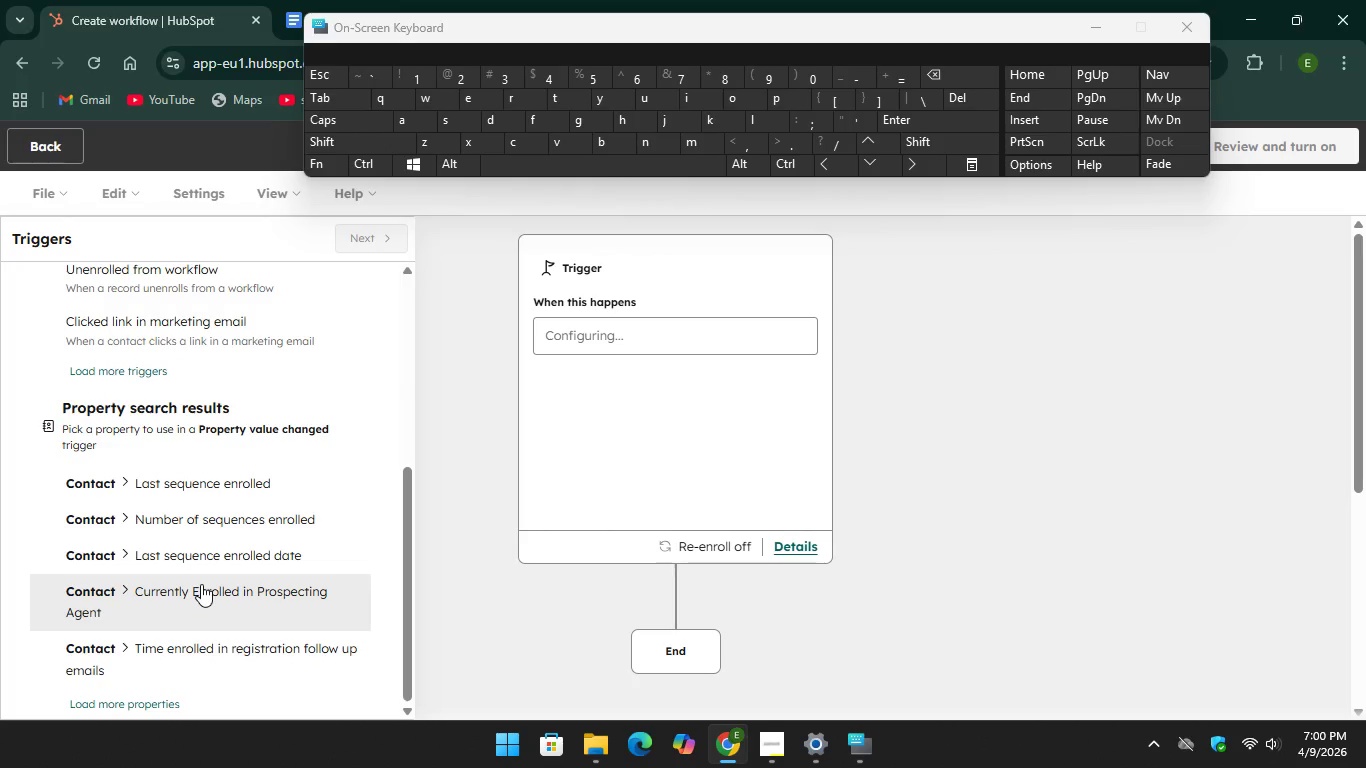 
wait(5.81)
 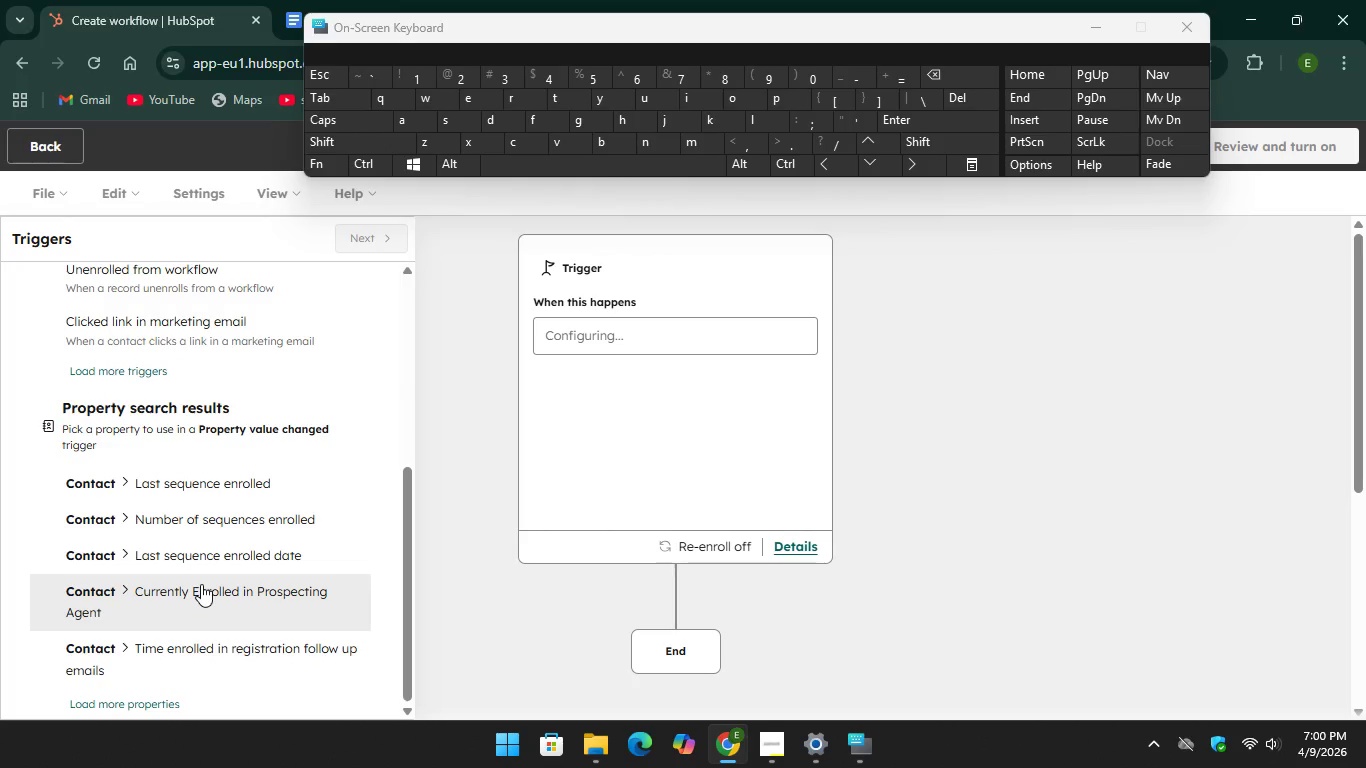 
scroll: coordinate [228, 568], scroll_direction: up, amount: 3.0
 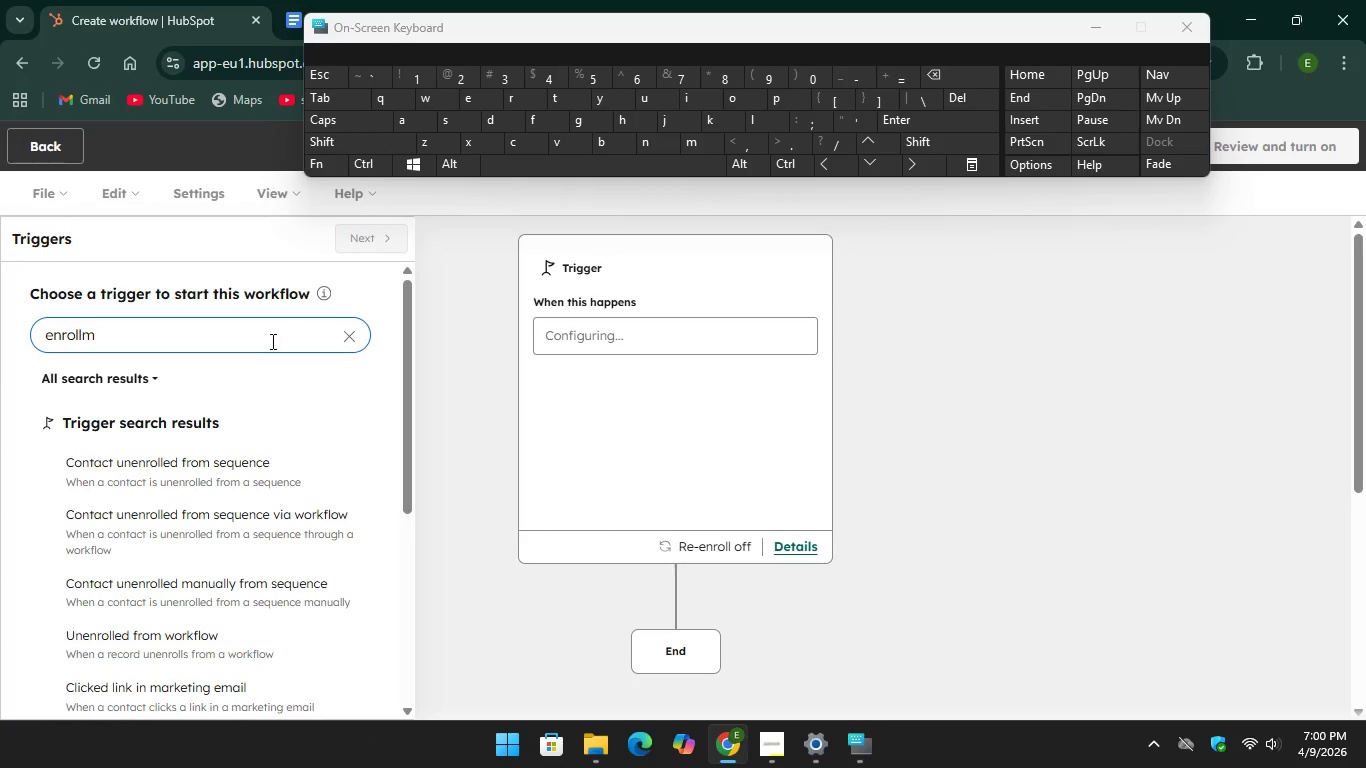 
key(Backspace)
 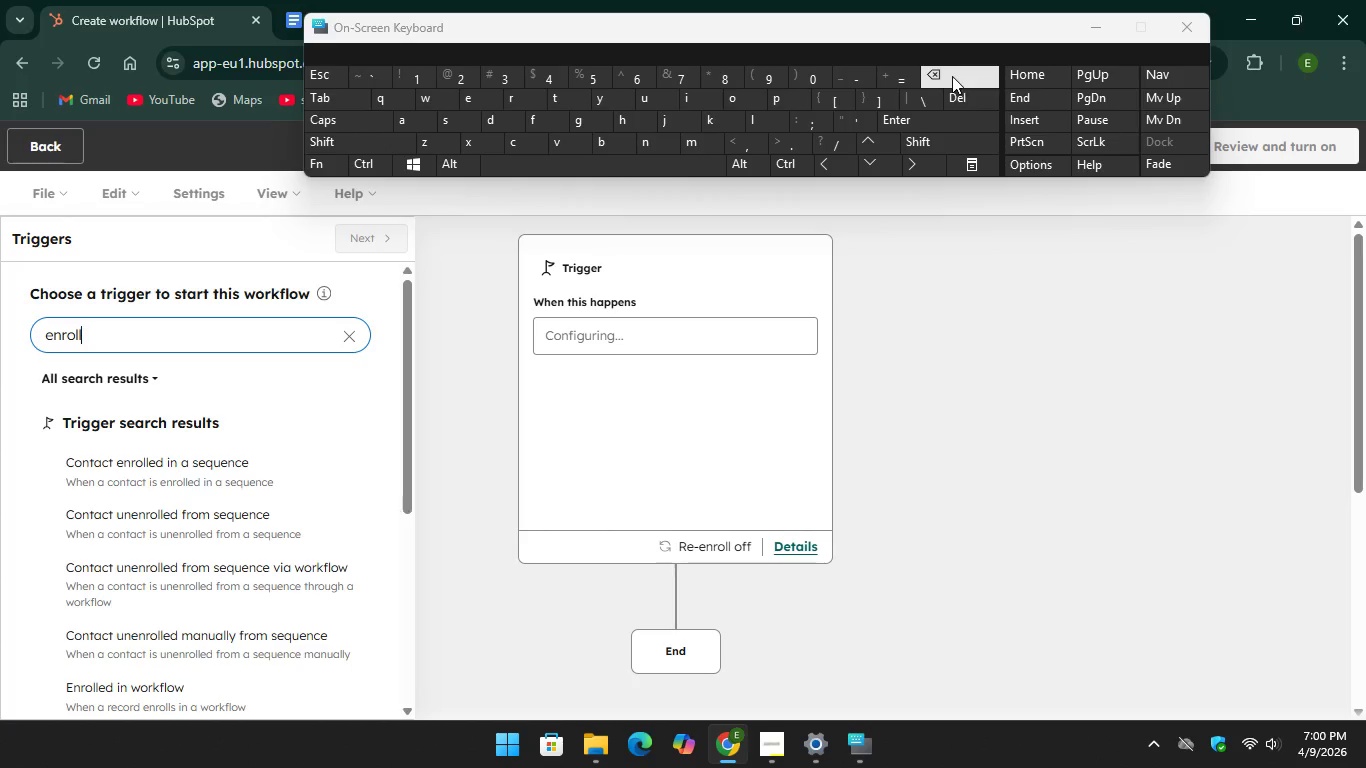 
key(Backspace)
 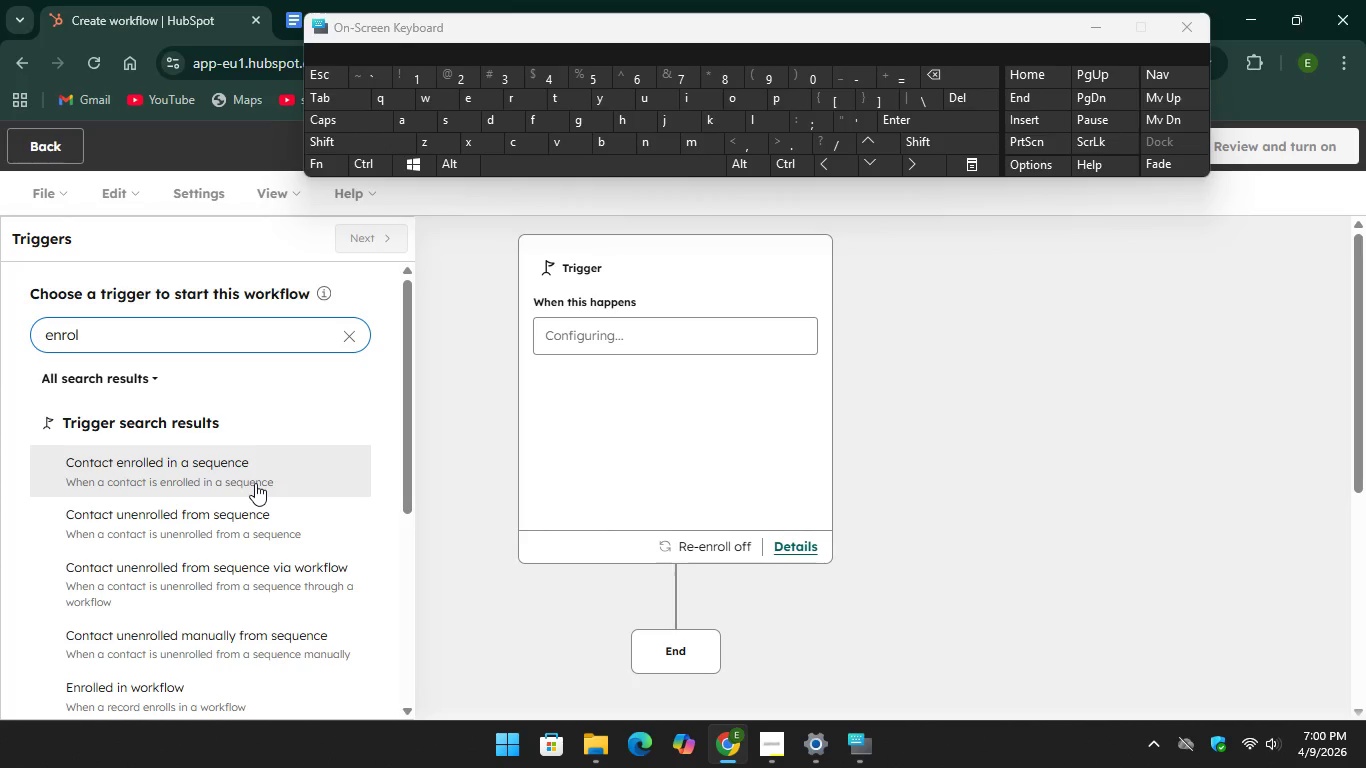 
wait(8.81)
 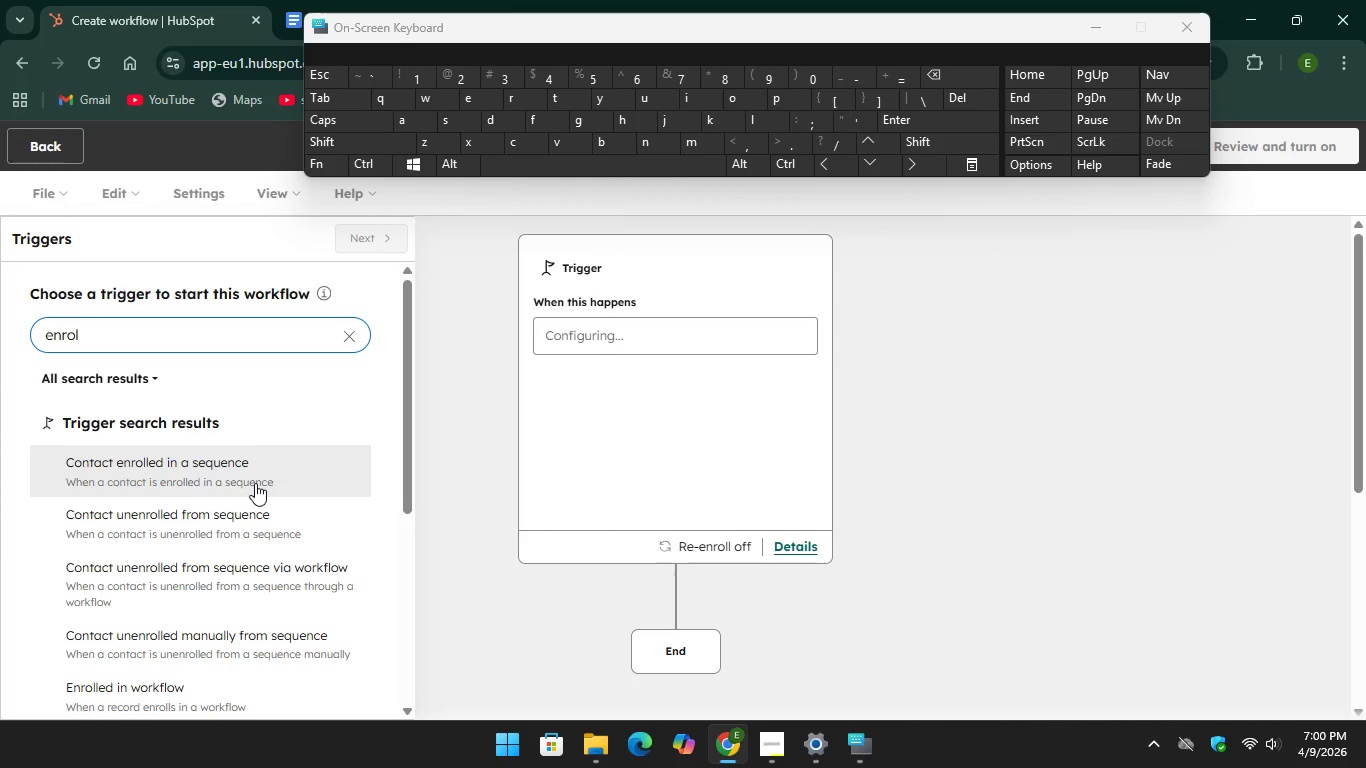 
left_click([255, 482])
 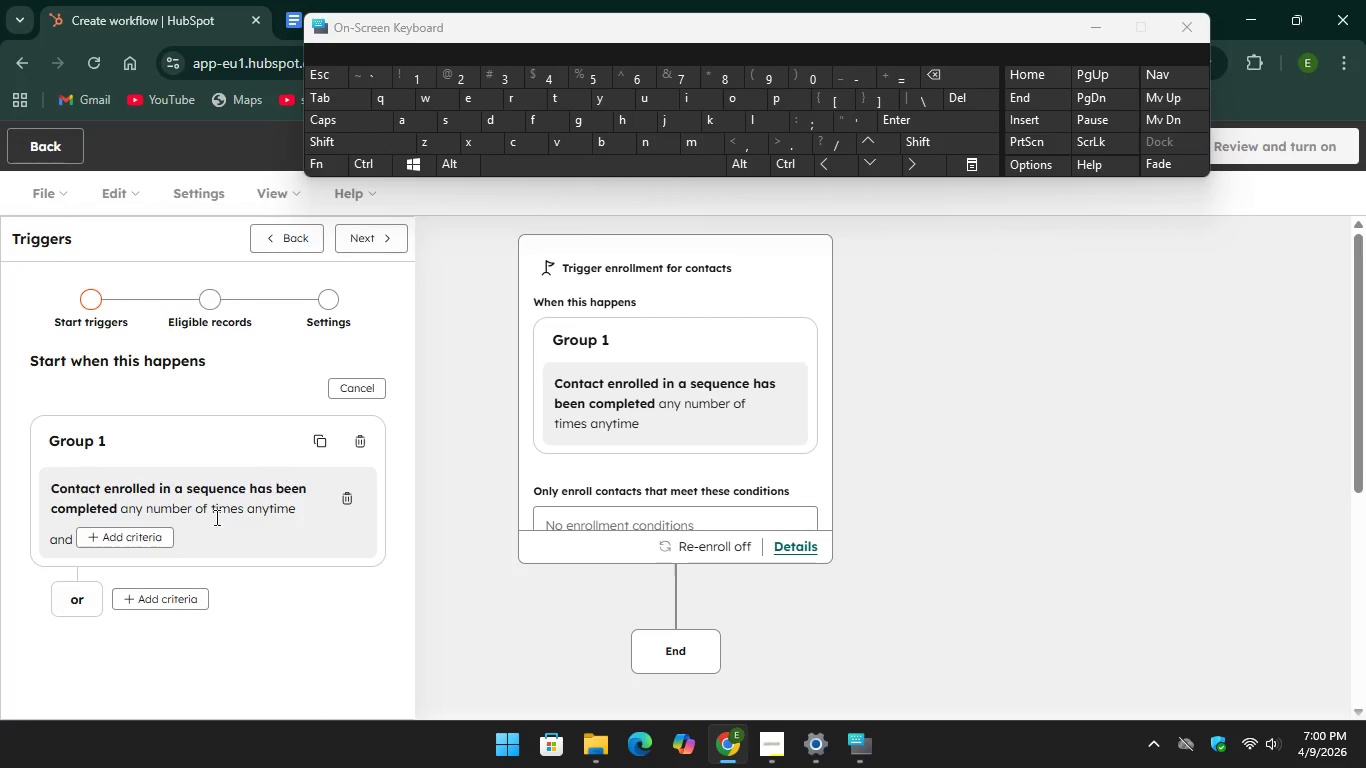 
mouse_move([146, 525])
 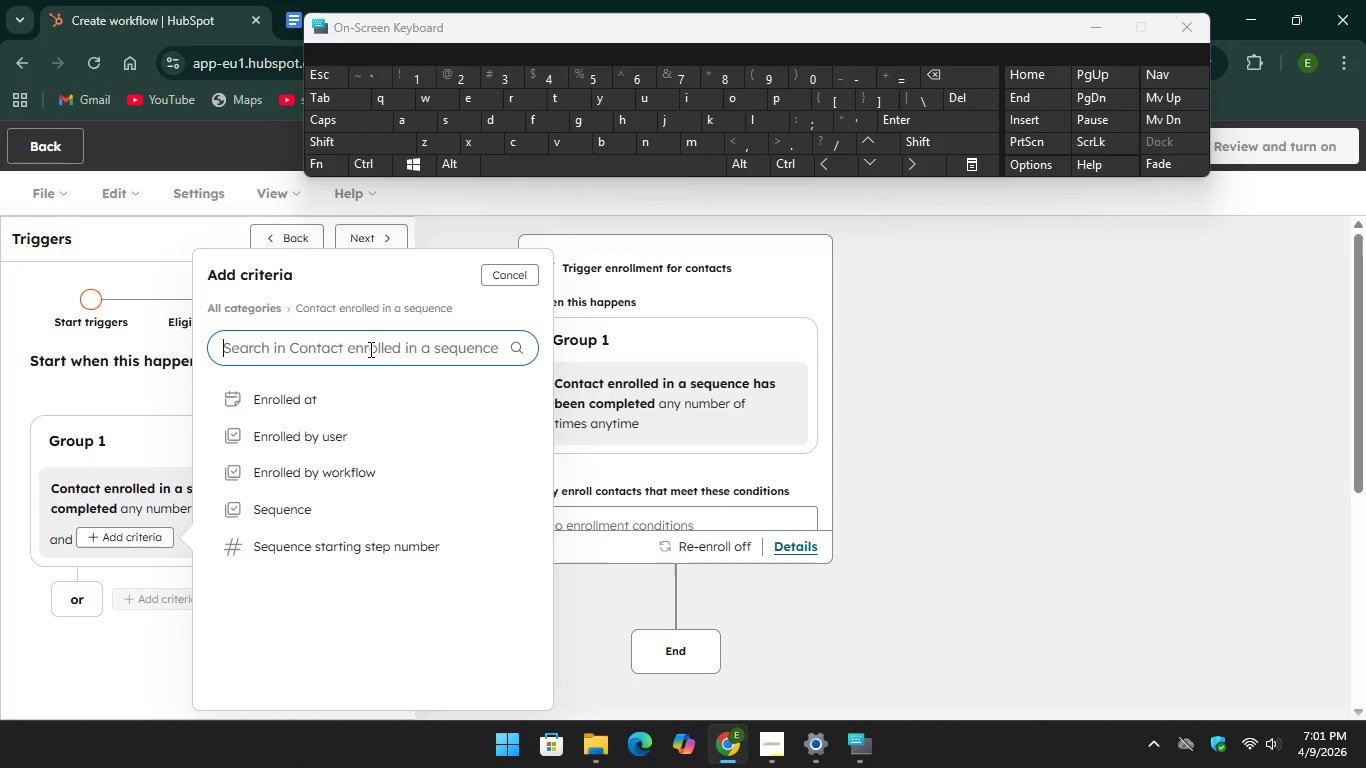 
wait(7.62)
 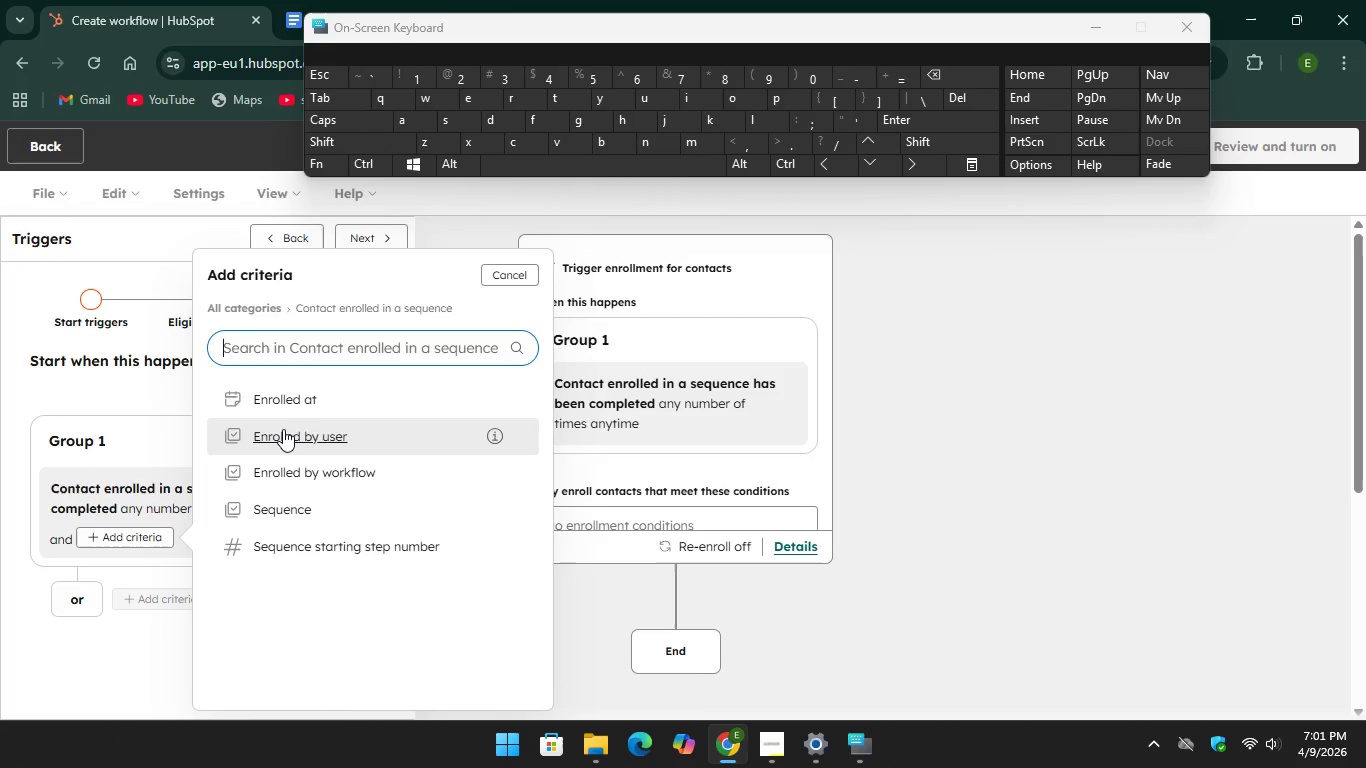 
left_click([328, 347])
 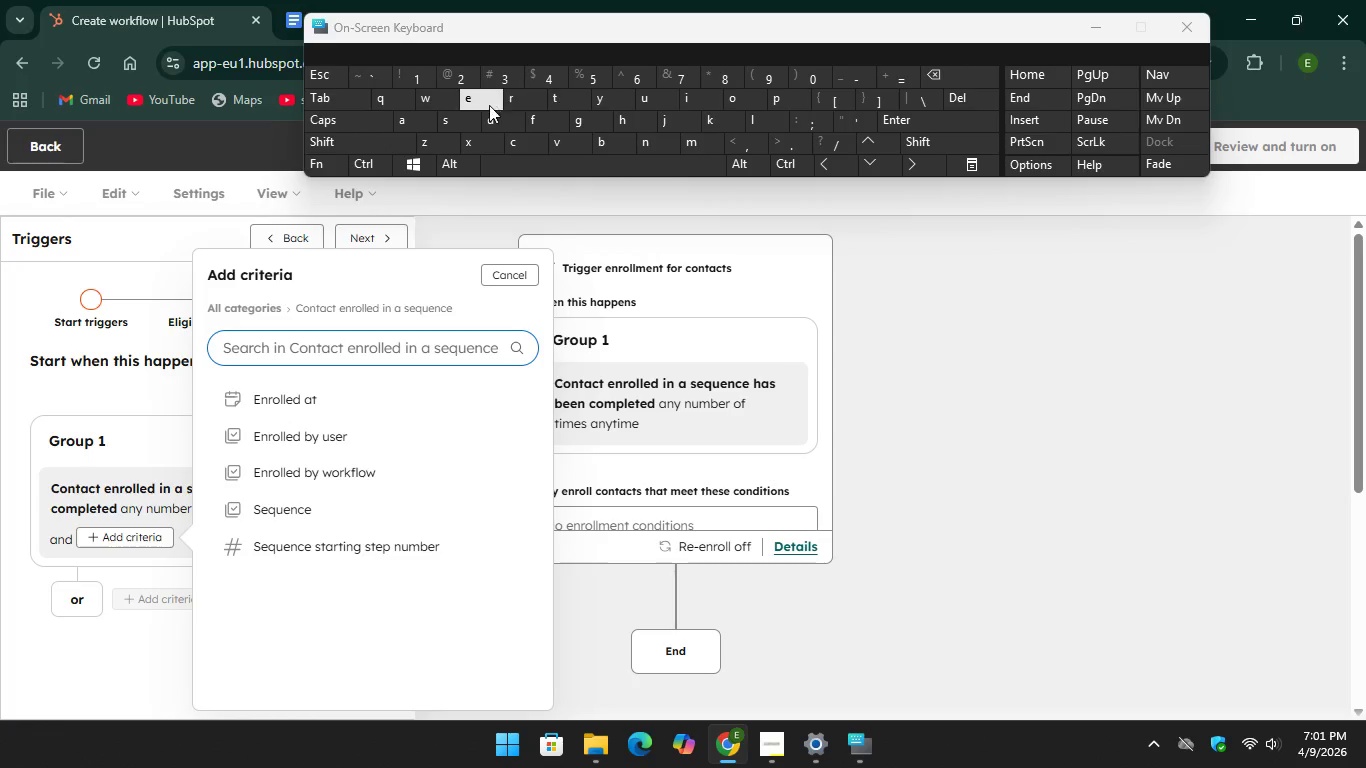 
type(ema)
 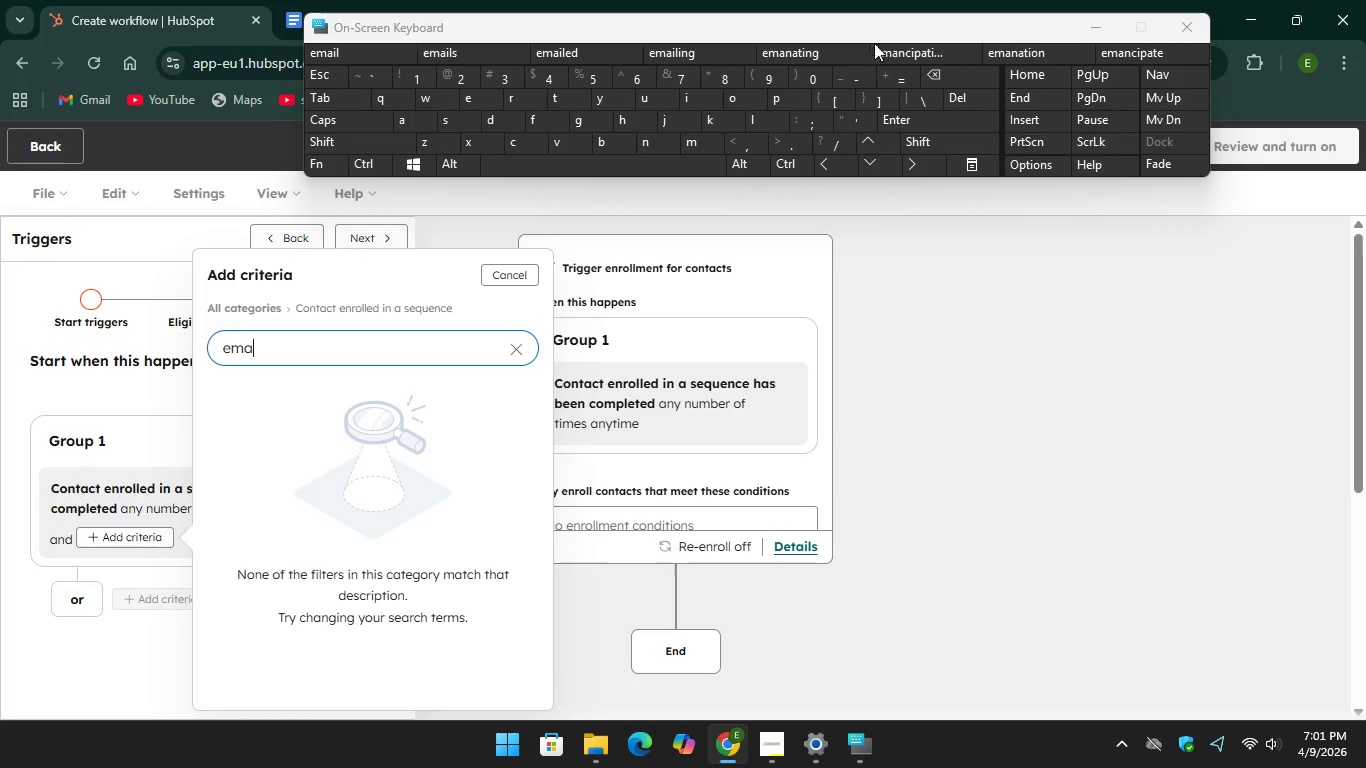 
key(Backspace)
 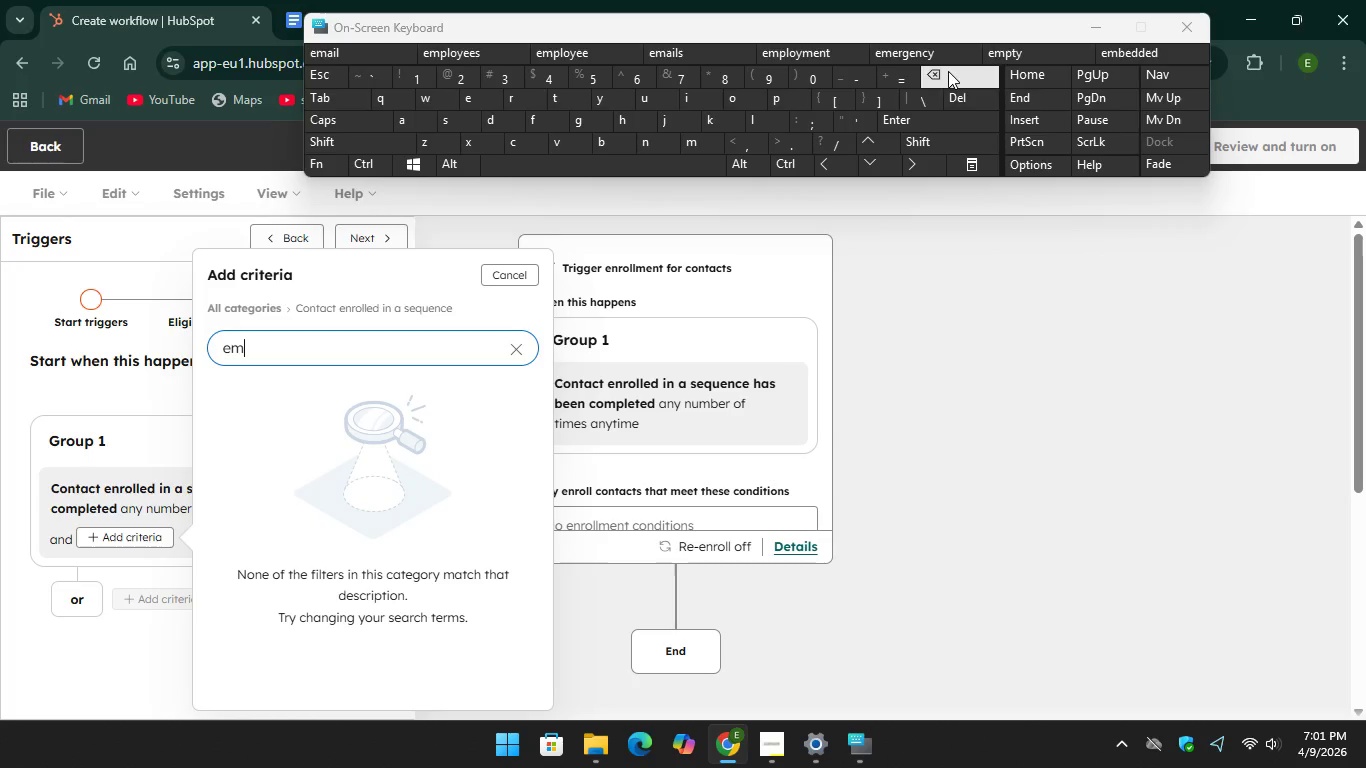 
key(Backspace)
 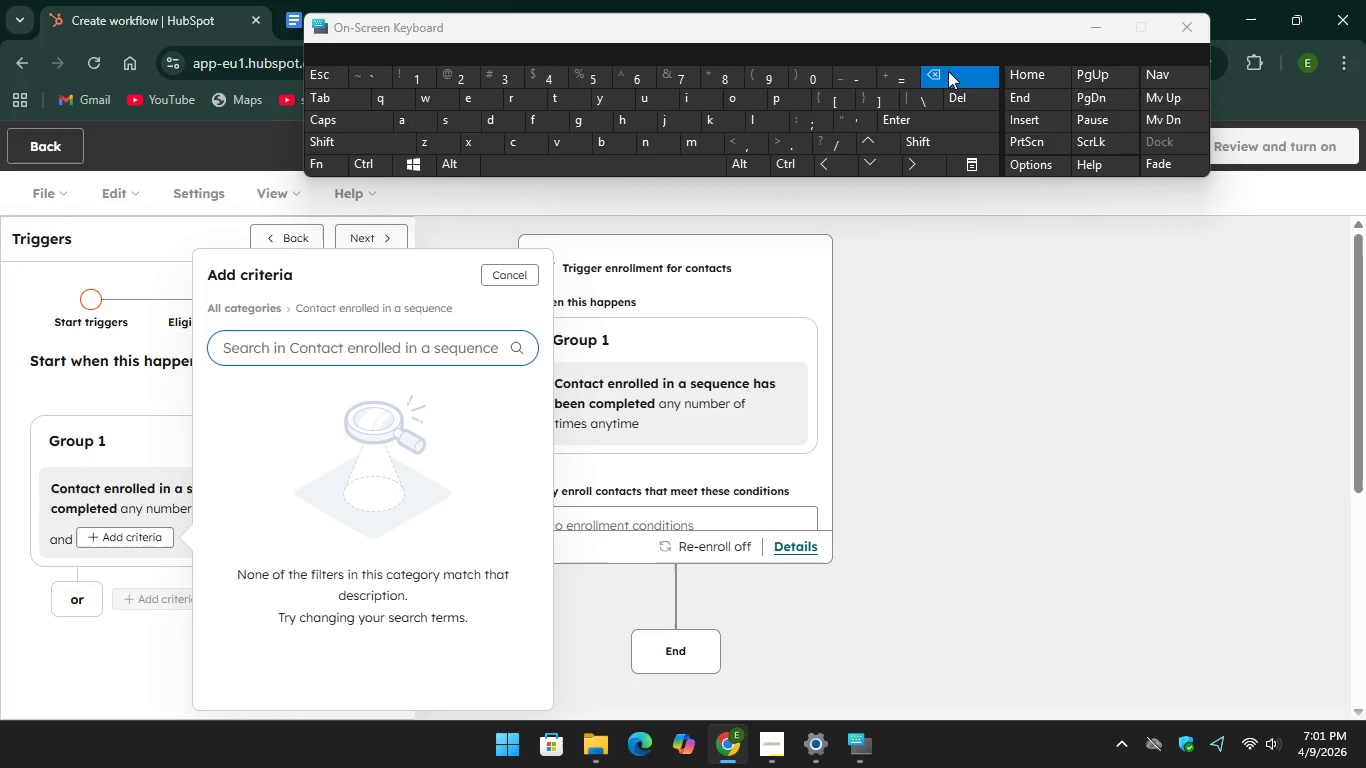 
key(Backspace)
 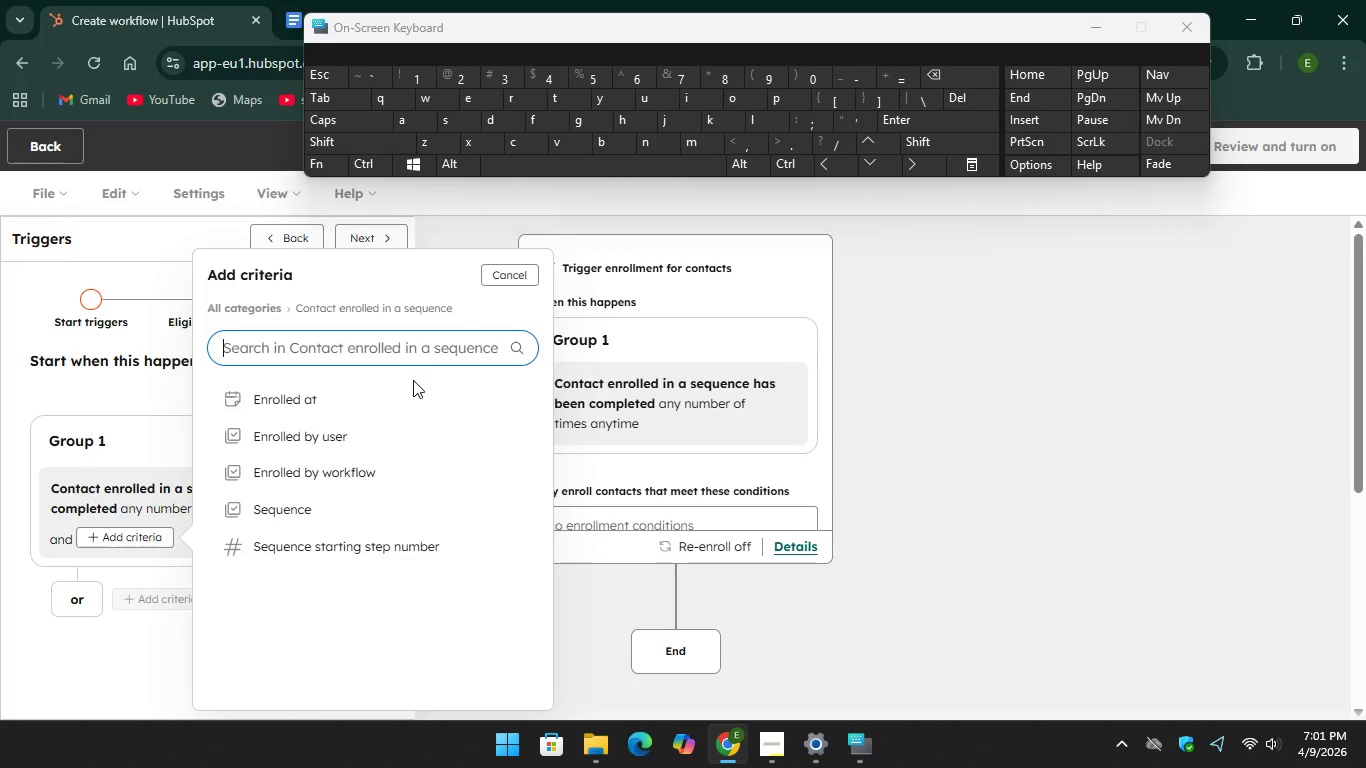 
scroll: coordinate [337, 427], scroll_direction: down, amount: 3.0
 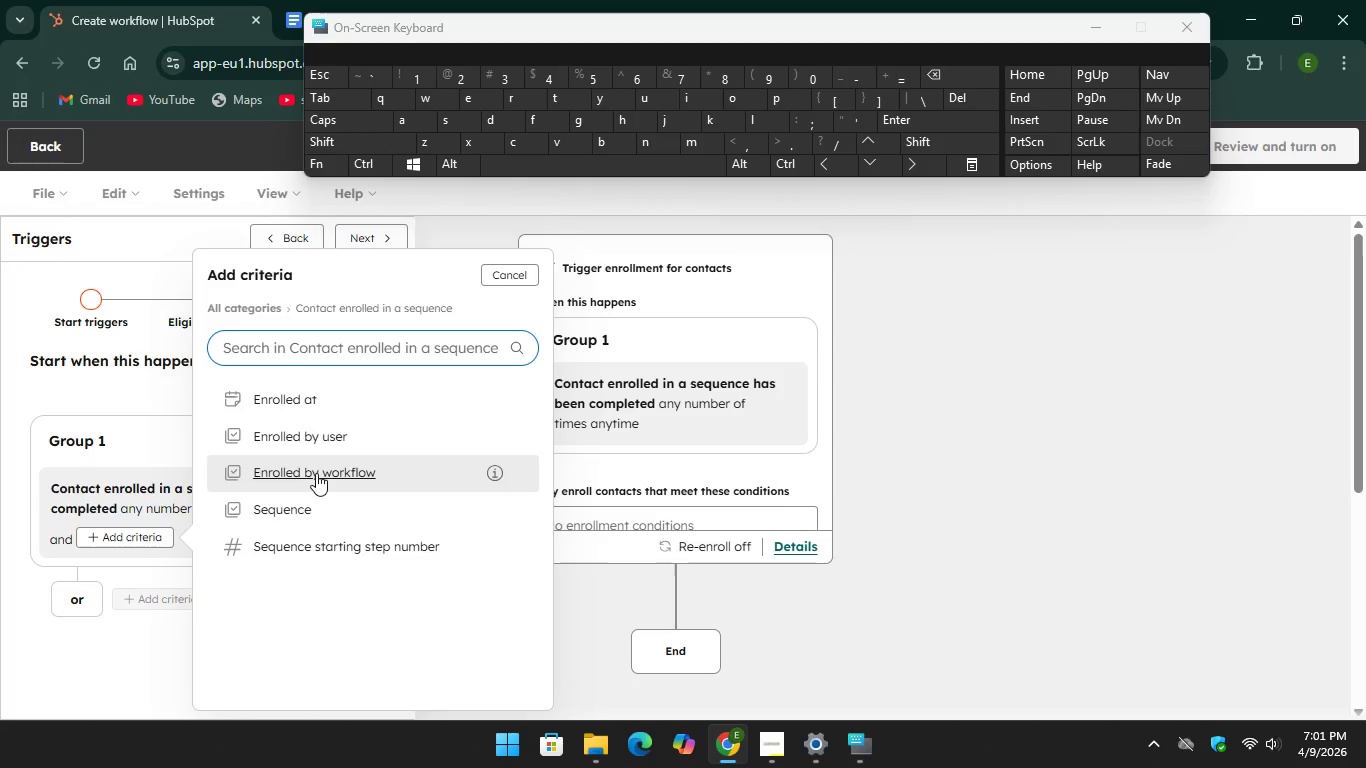 
left_click([316, 473])
 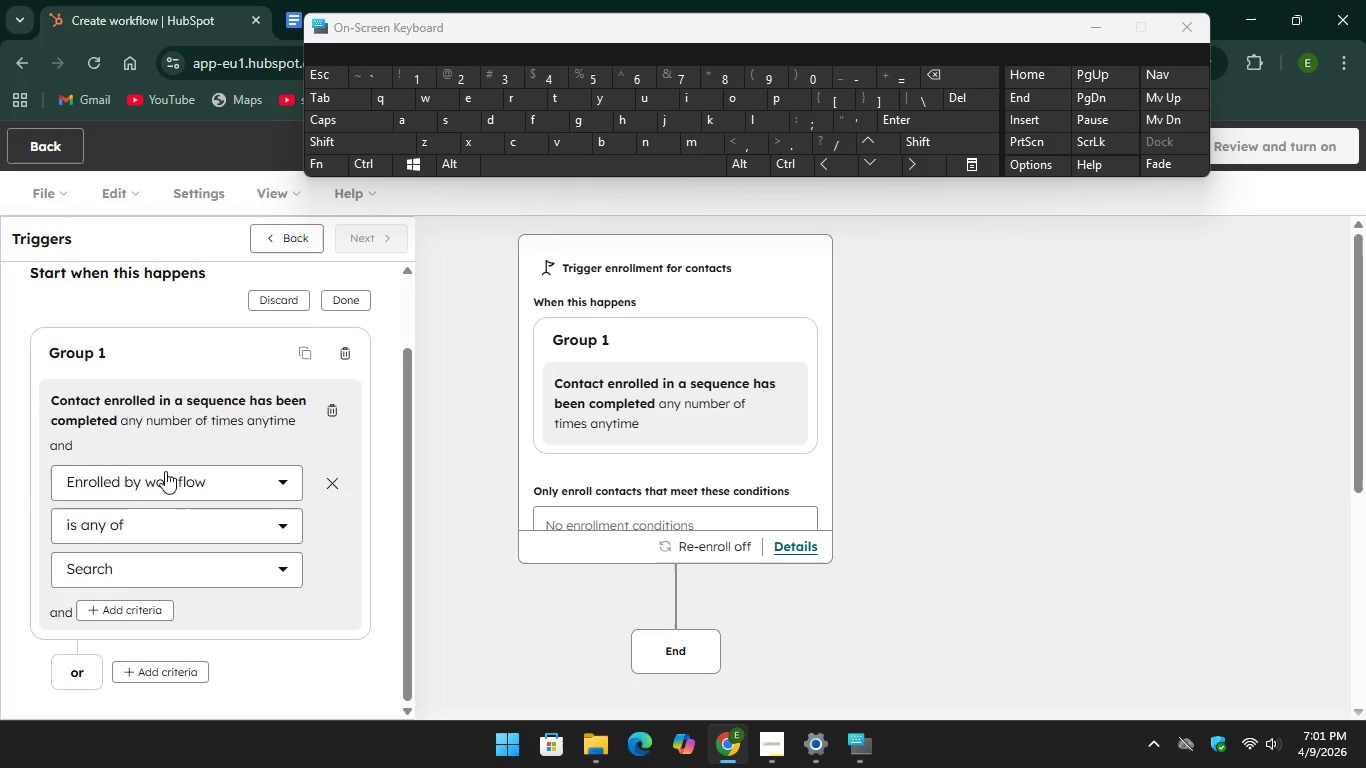 
left_click([163, 477])
 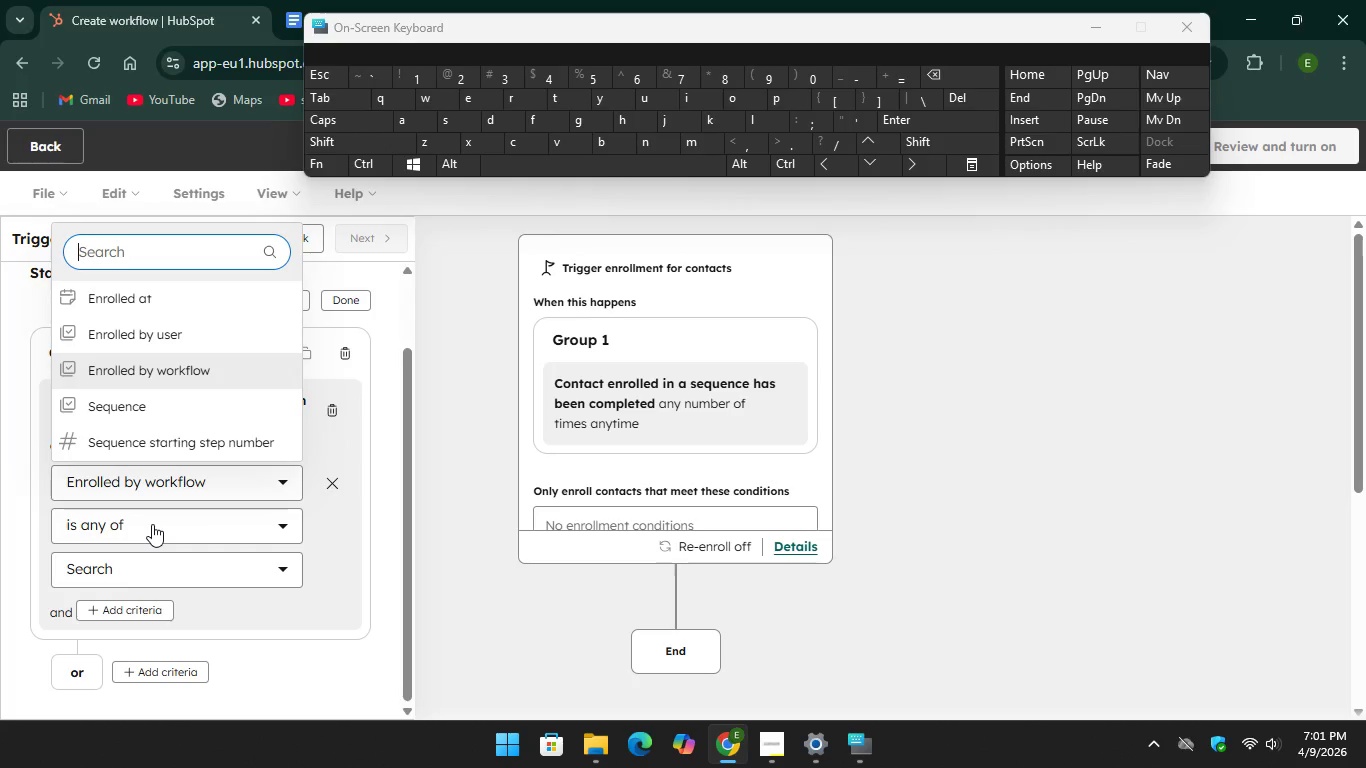 
scroll: coordinate [141, 398], scroll_direction: none, amount: 0.0
 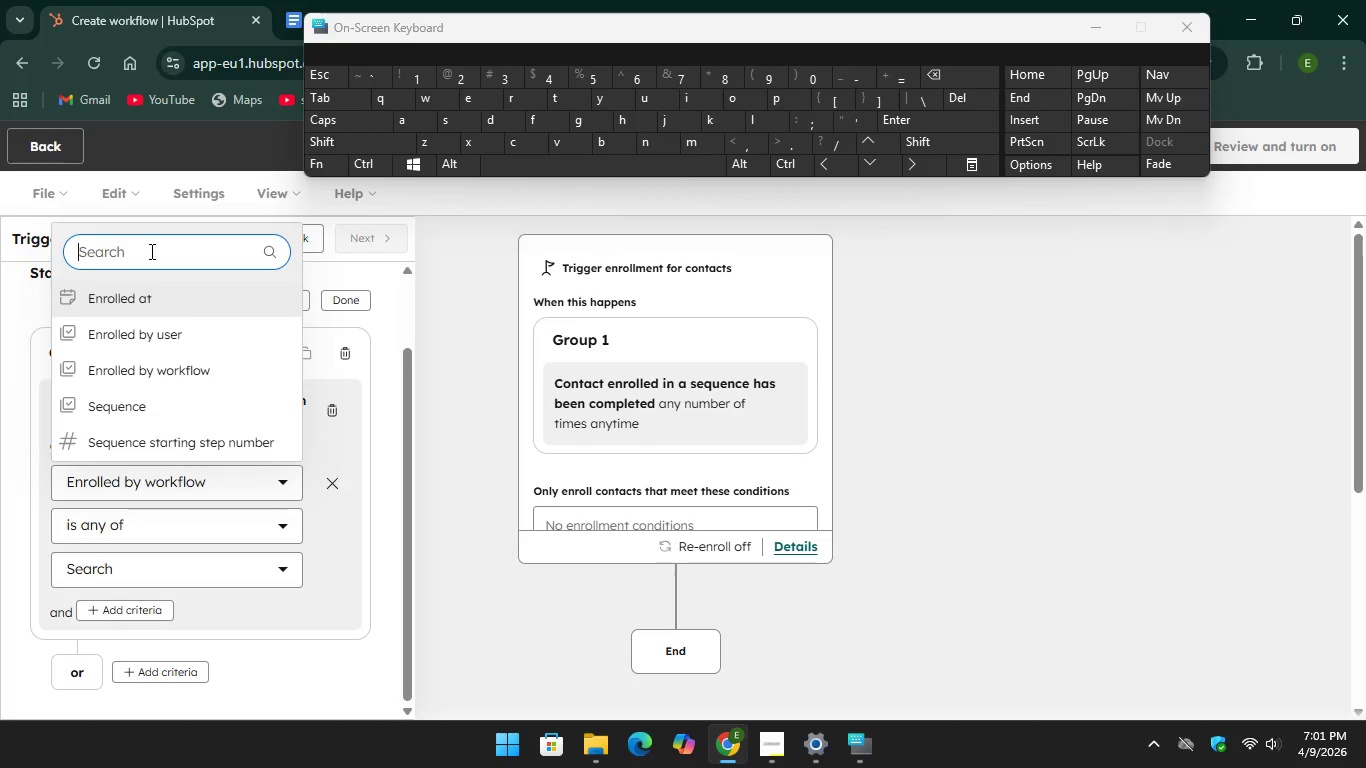 
left_click([150, 251])
 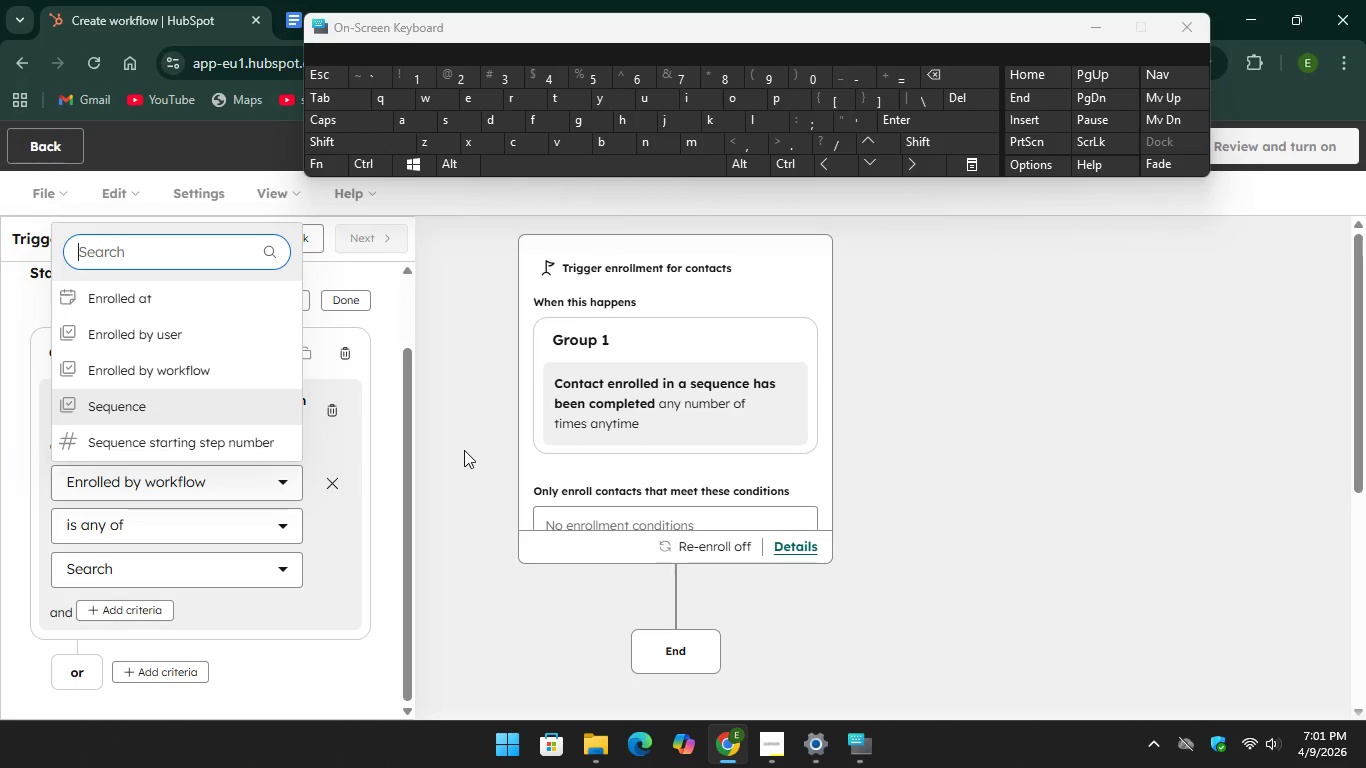 
left_click([465, 450])
 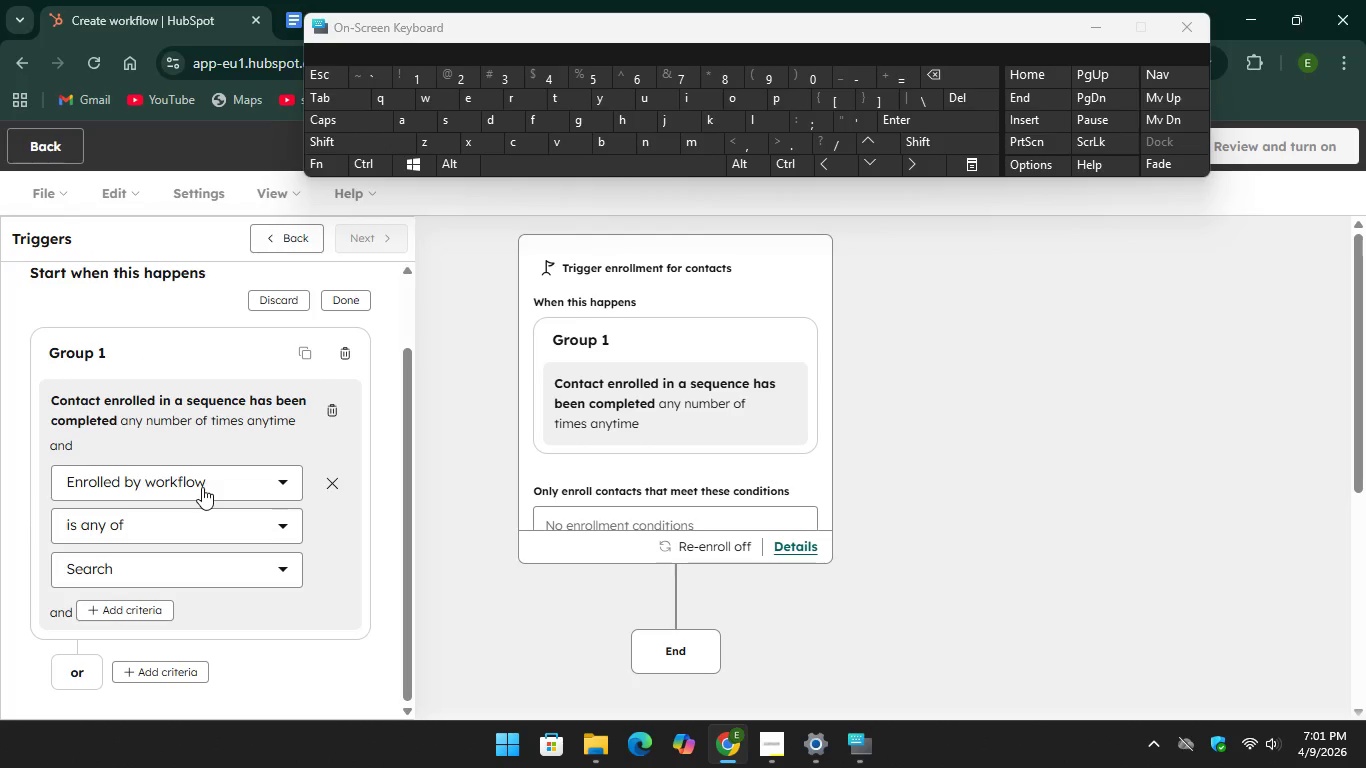 
left_click([201, 482])
 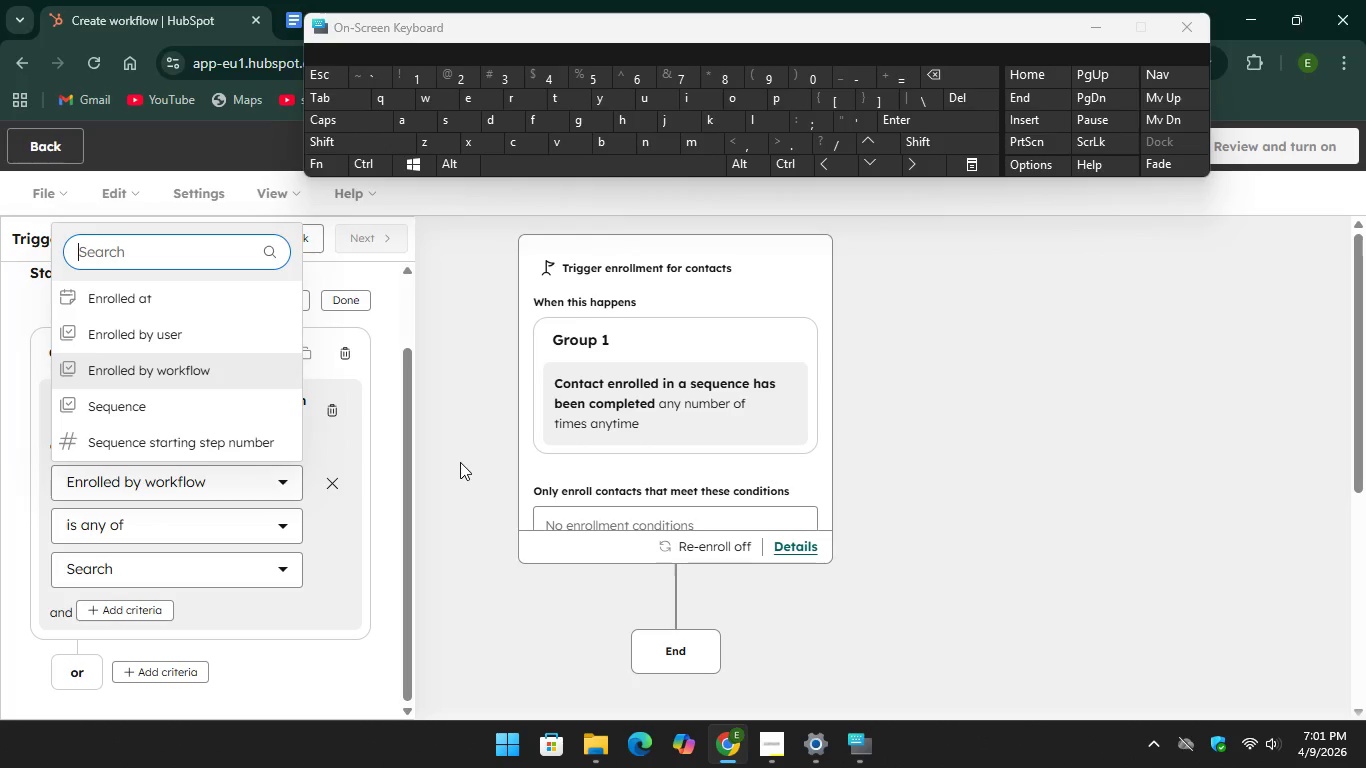 
left_click([460, 462])
 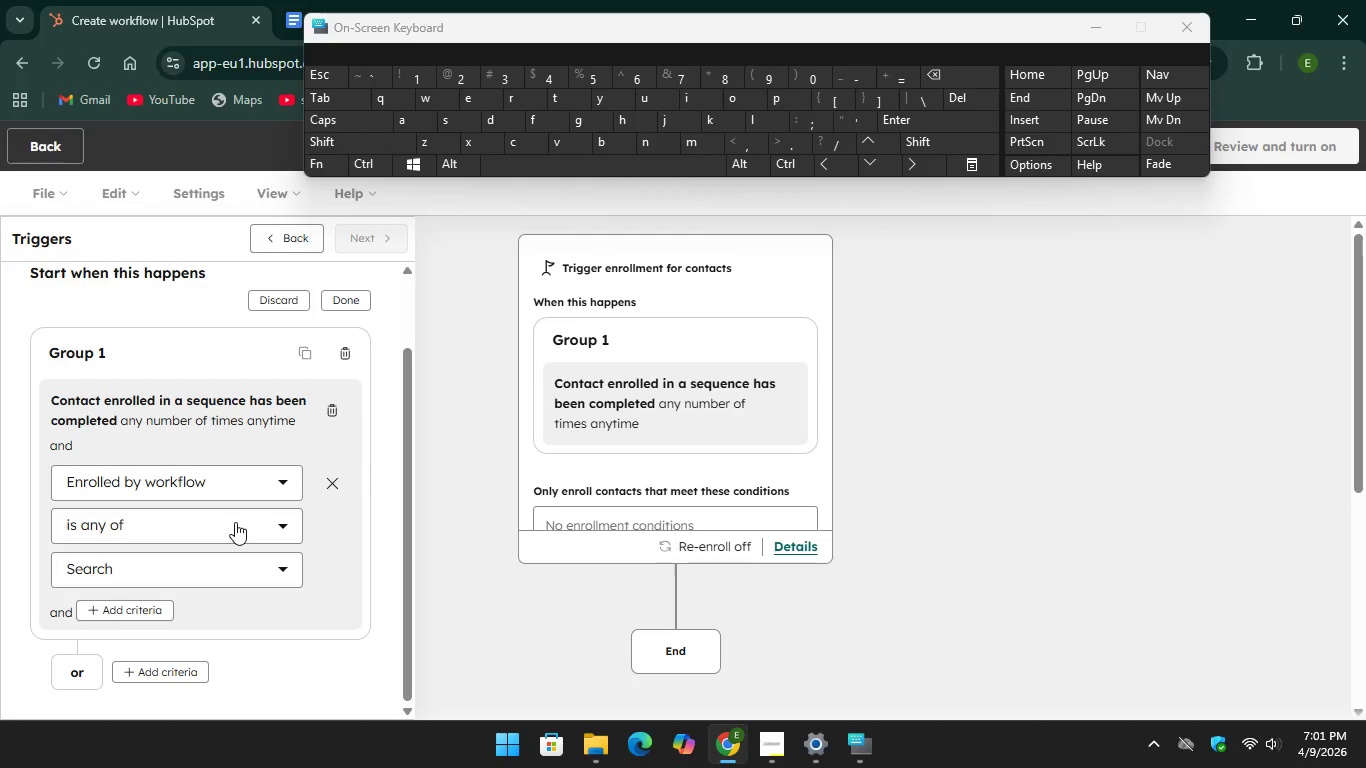 
left_click([235, 522])
 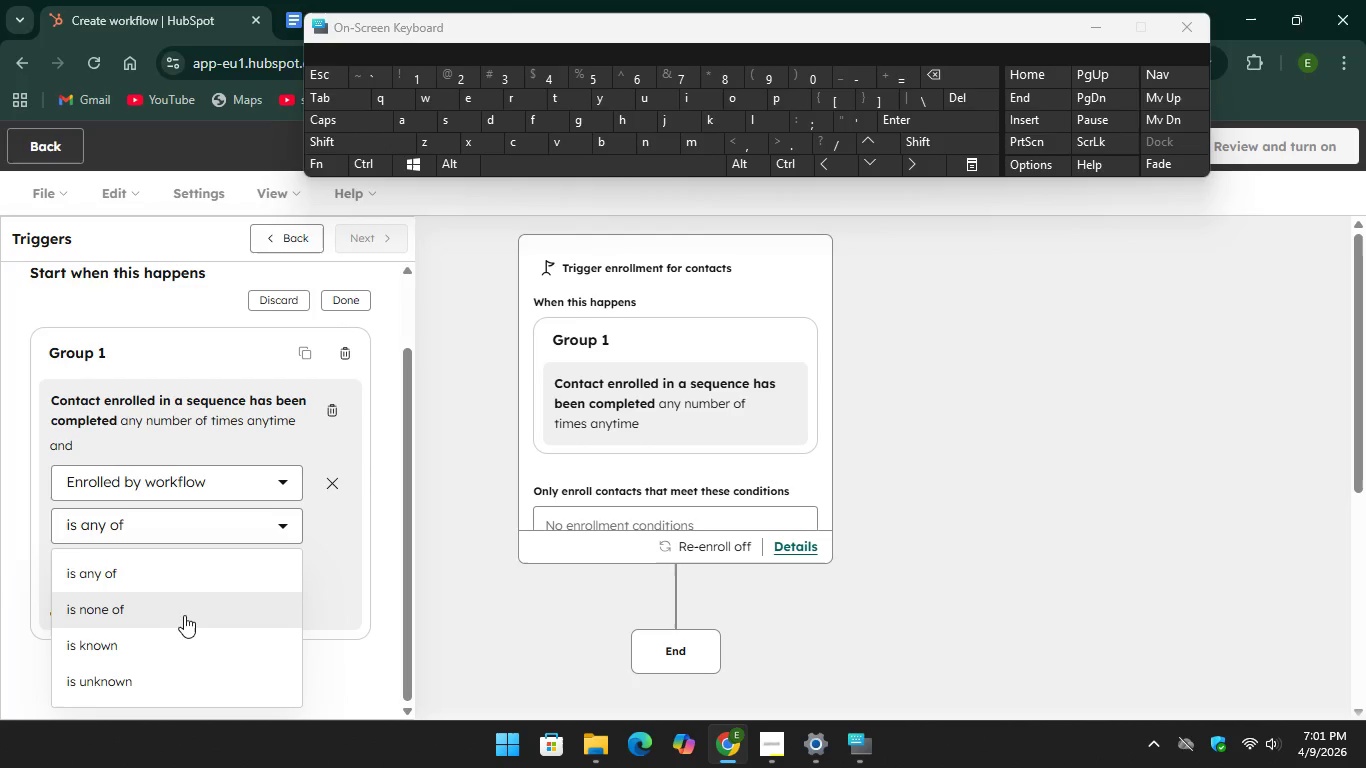 
scroll: coordinate [189, 623], scroll_direction: down, amount: 3.0
 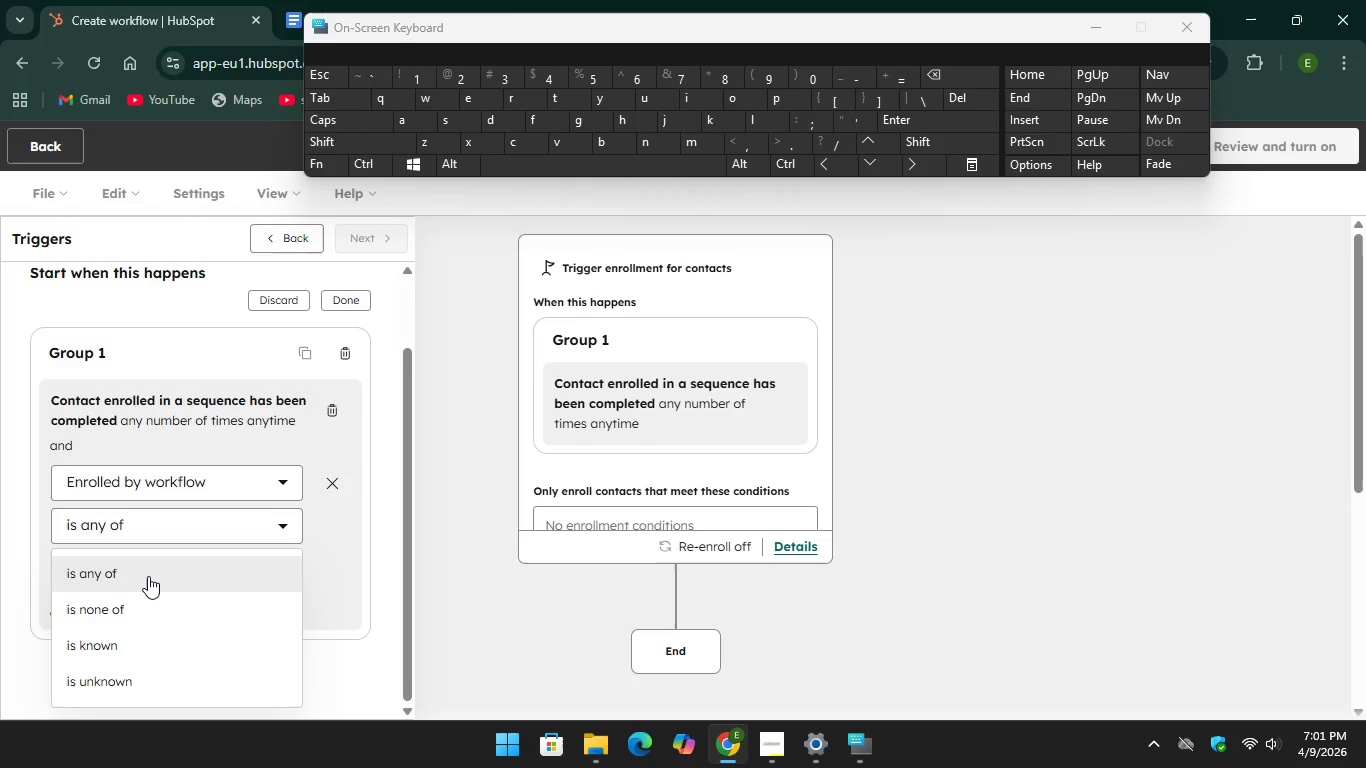 
left_click([148, 576])
 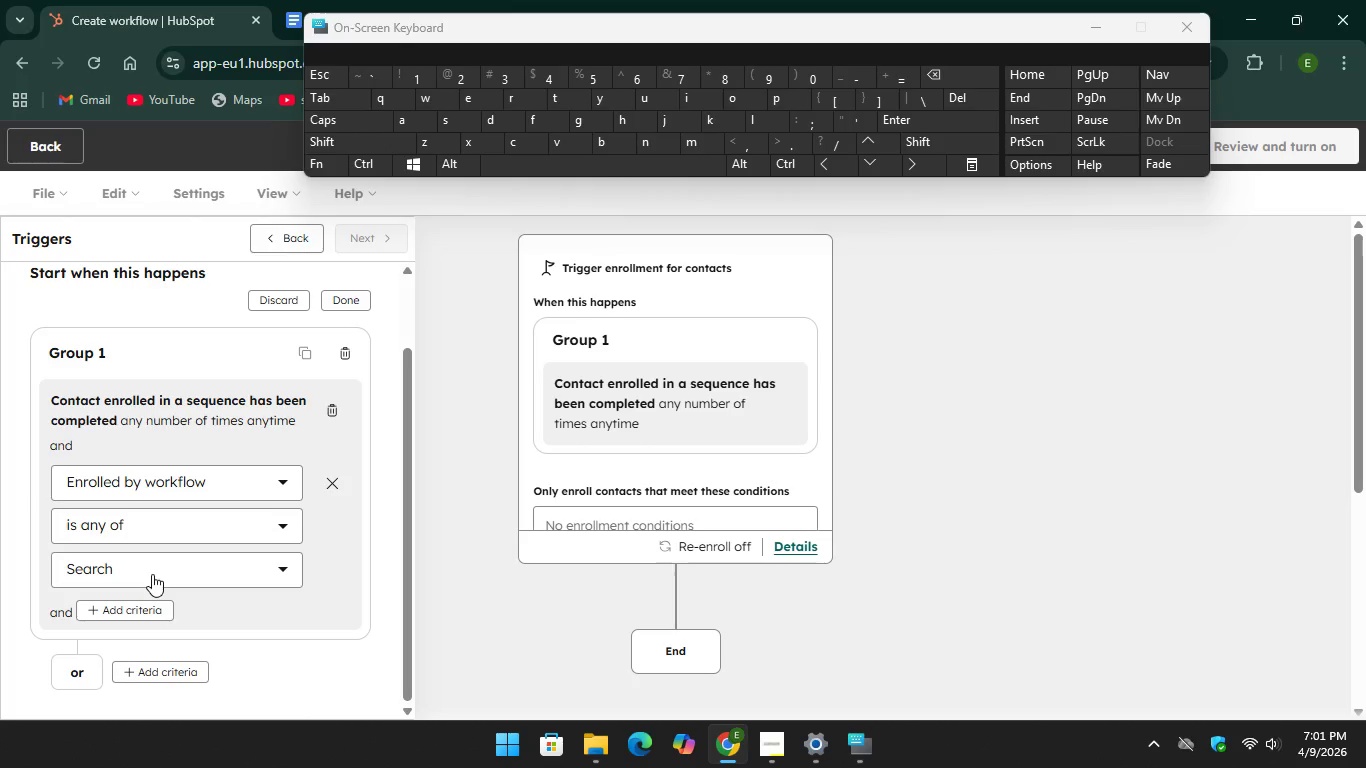 
left_click([154, 574])
 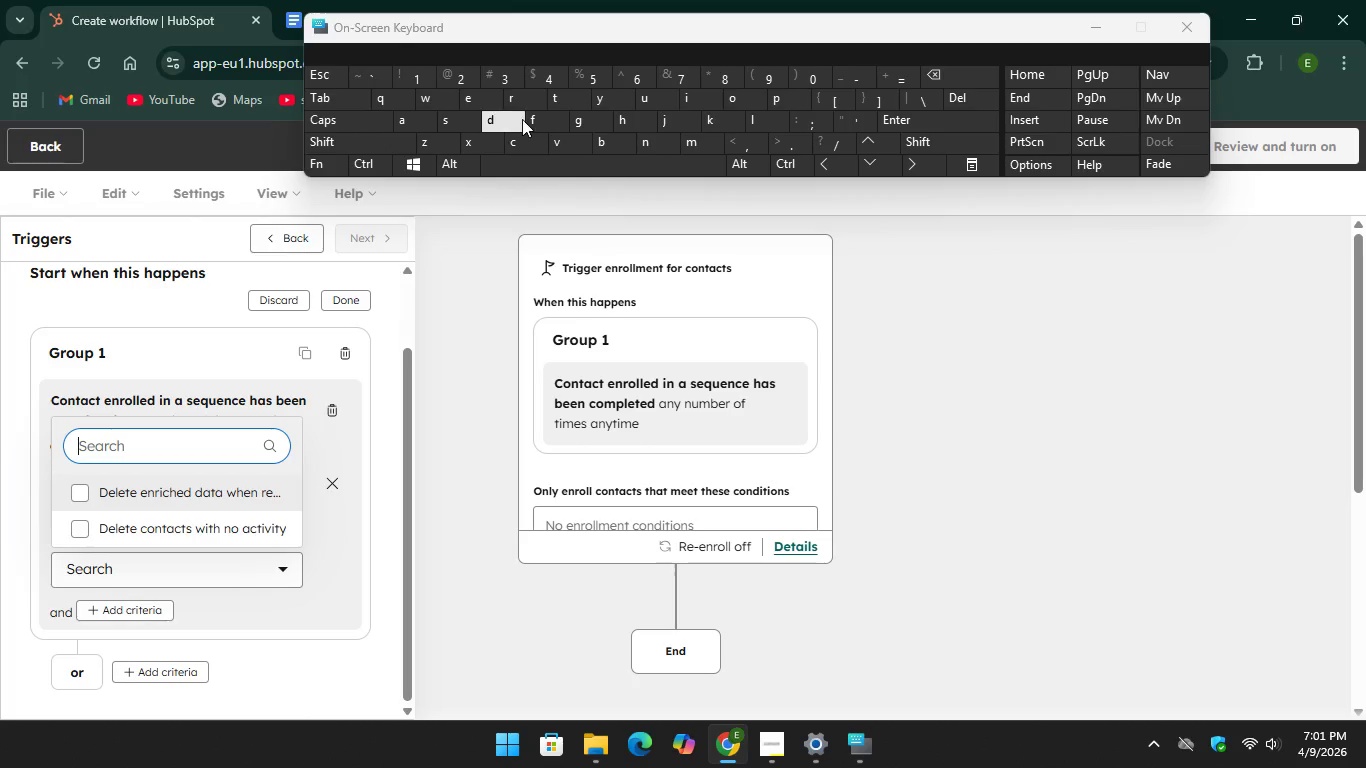 
key(E)
 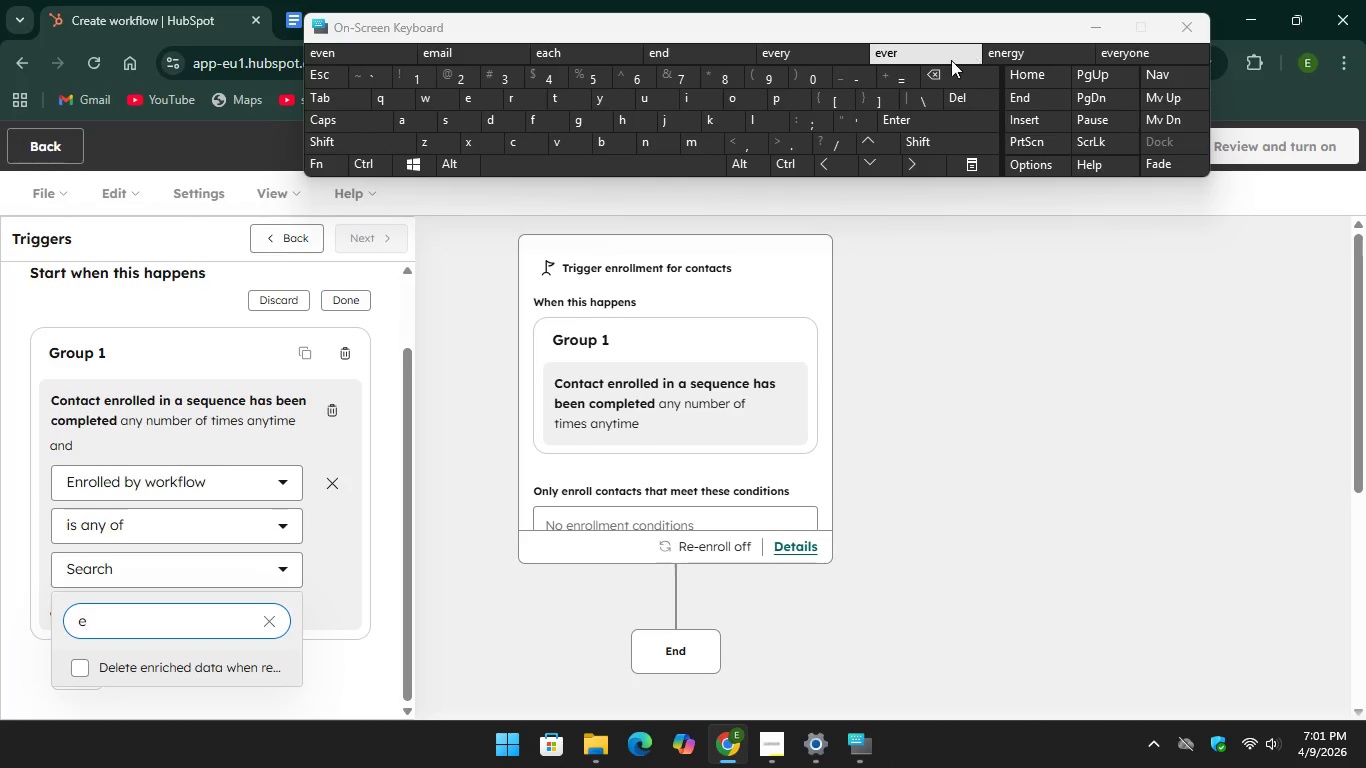 
key(Backspace)
 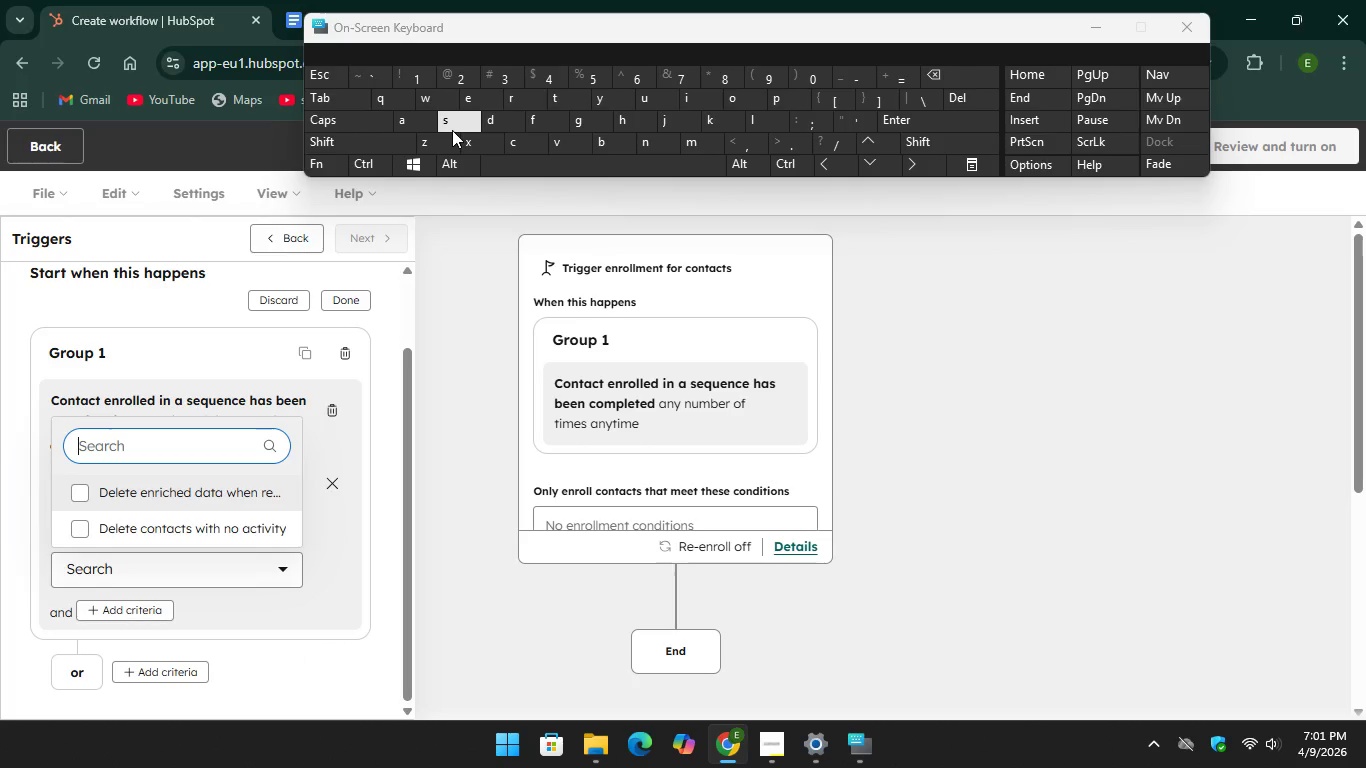 
type(se)
 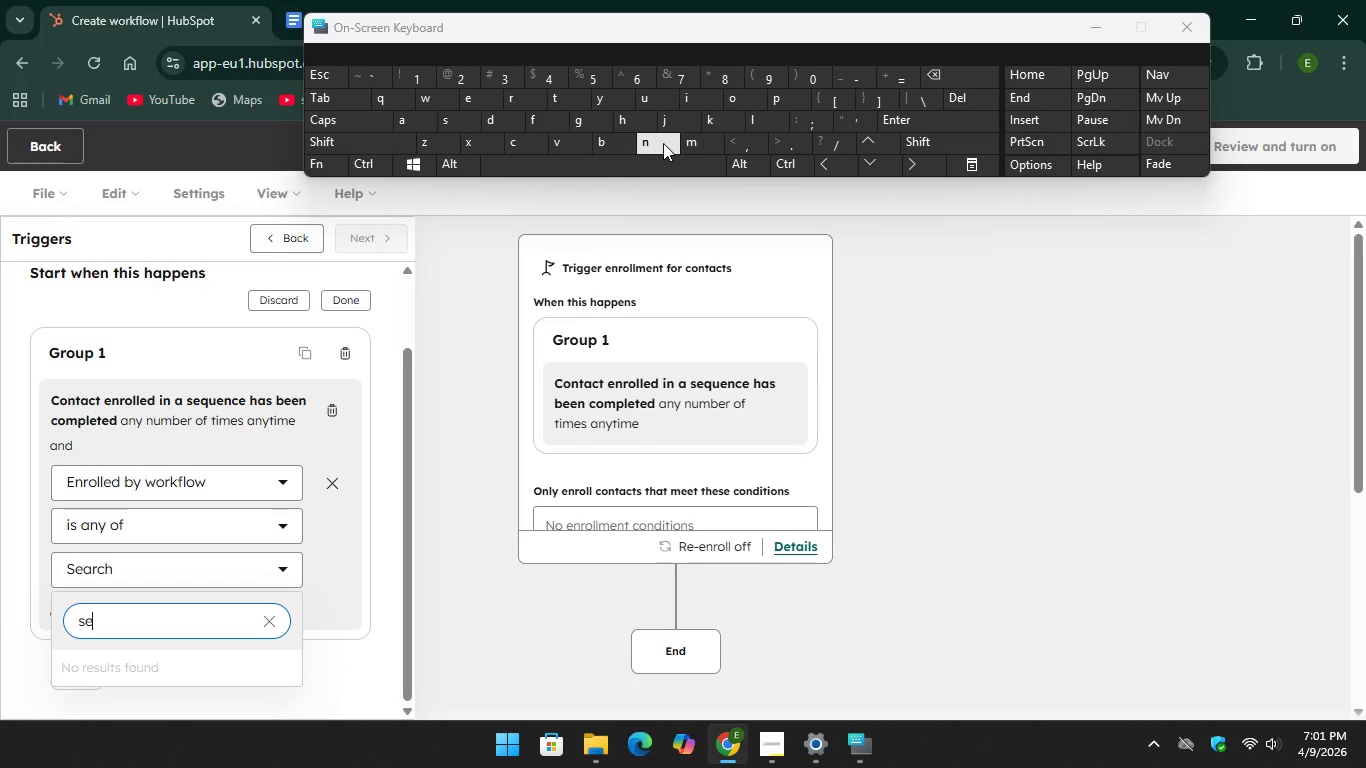 
type(nd)
 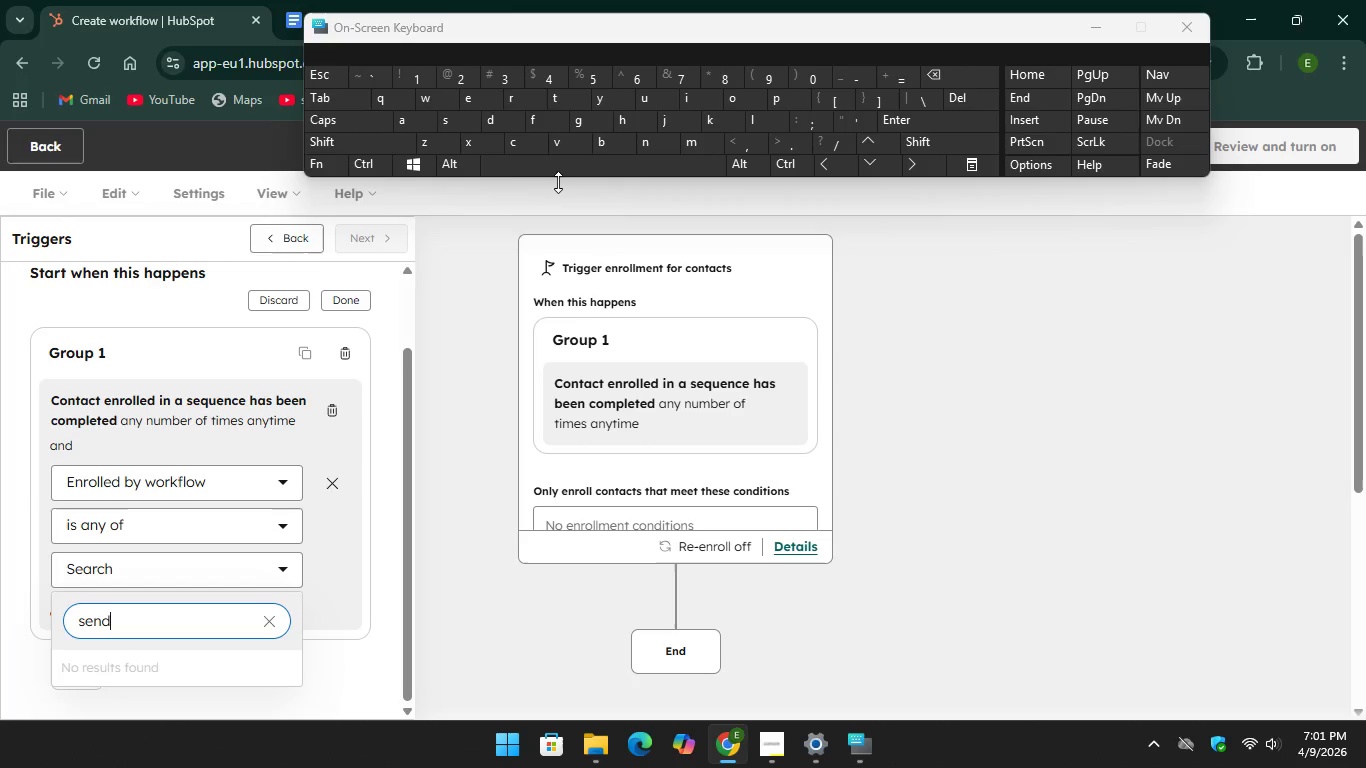 
type( ema)
 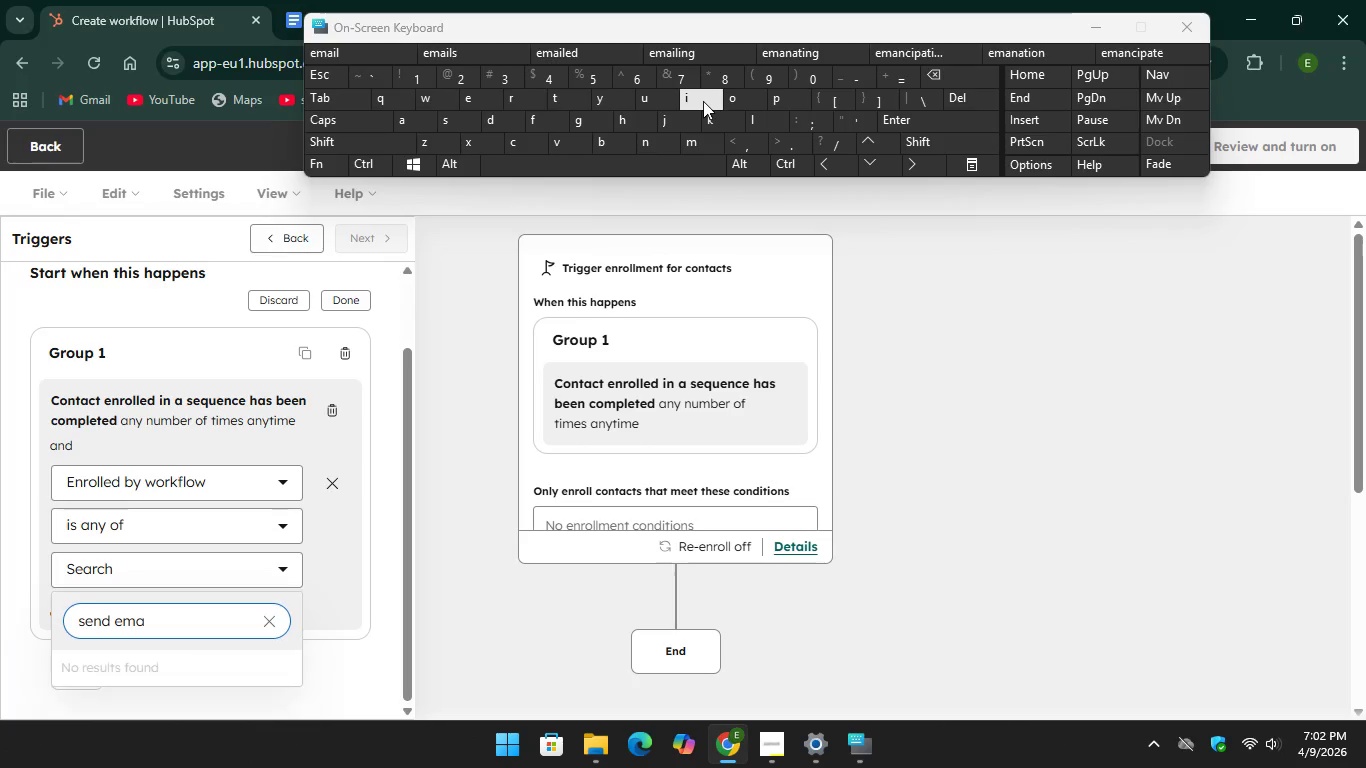 
type(il)
 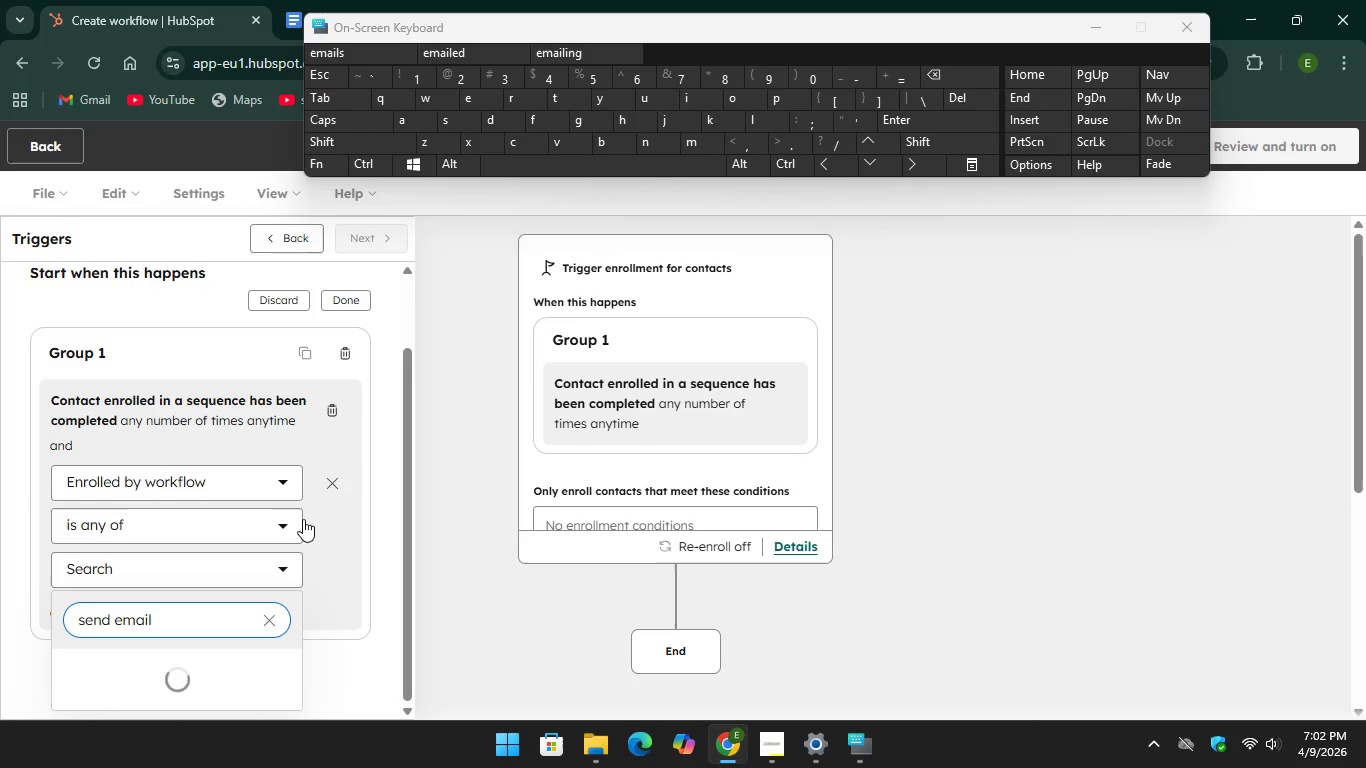 
scroll: coordinate [299, 524], scroll_direction: down, amount: 3.0
 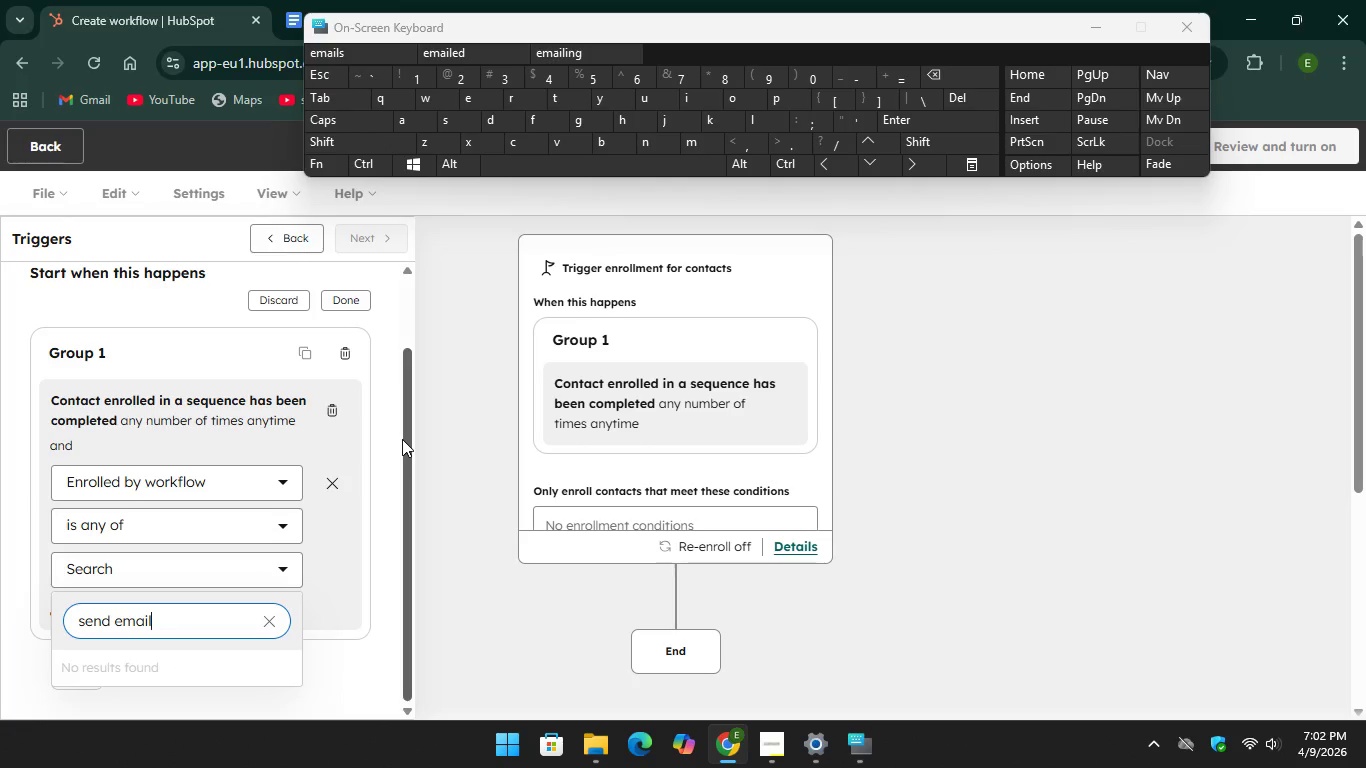 
left_click_drag(start_coordinate=[407, 438], to_coordinate=[398, 498])
 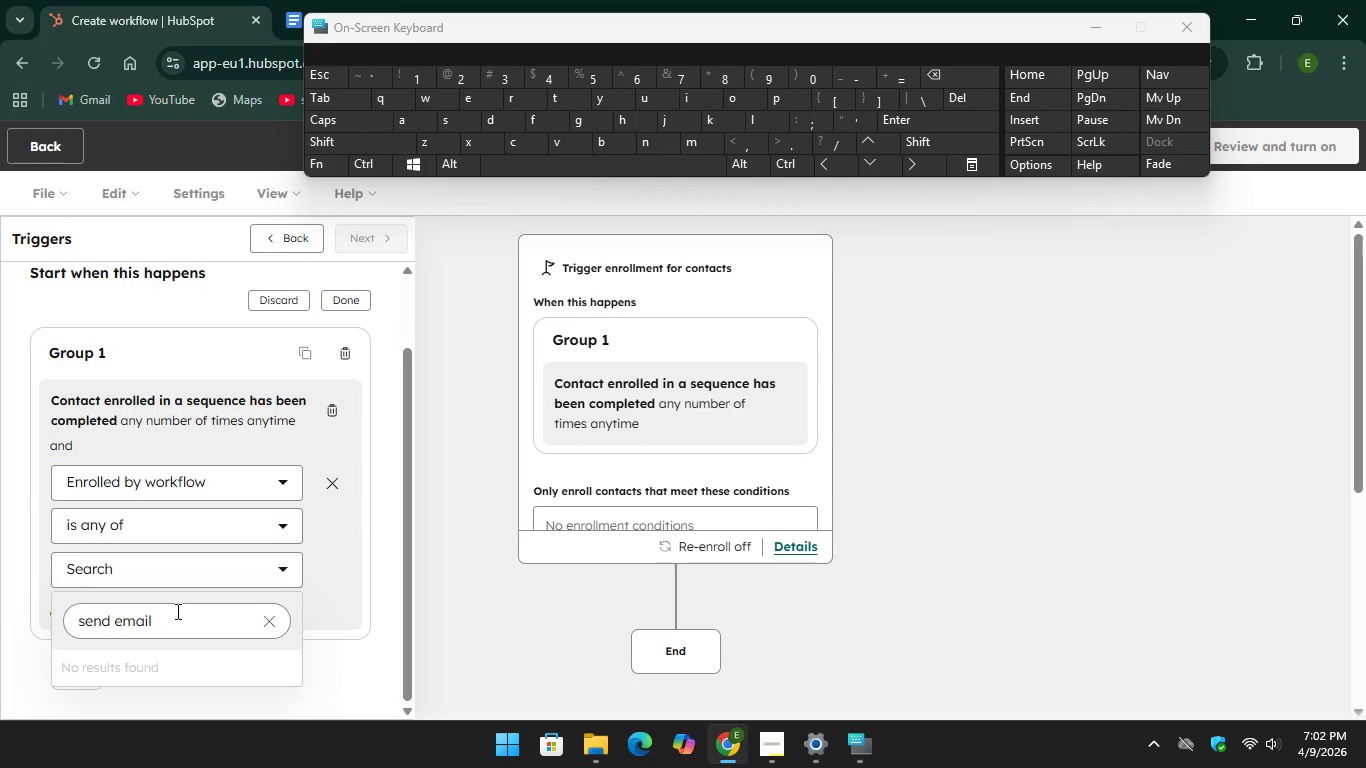 
left_click([178, 617])
 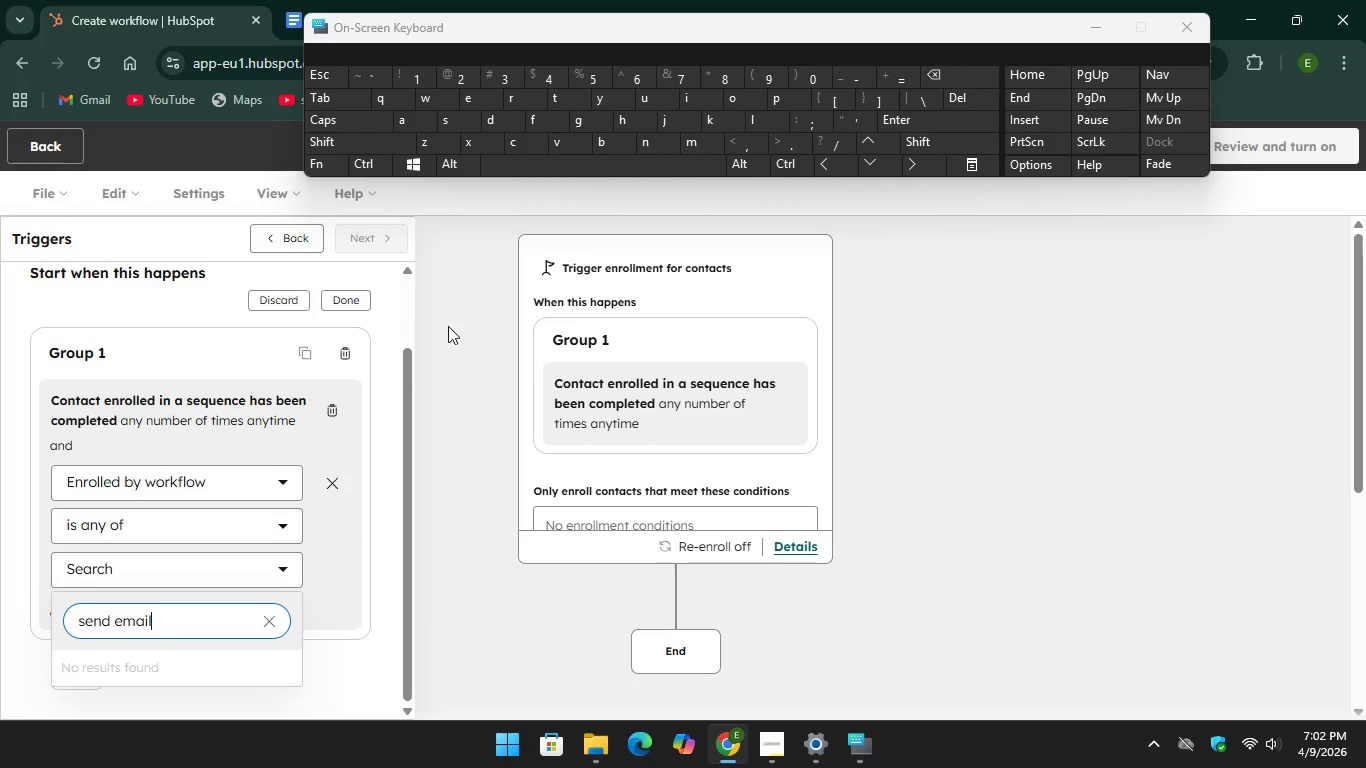 
wait(5.55)
 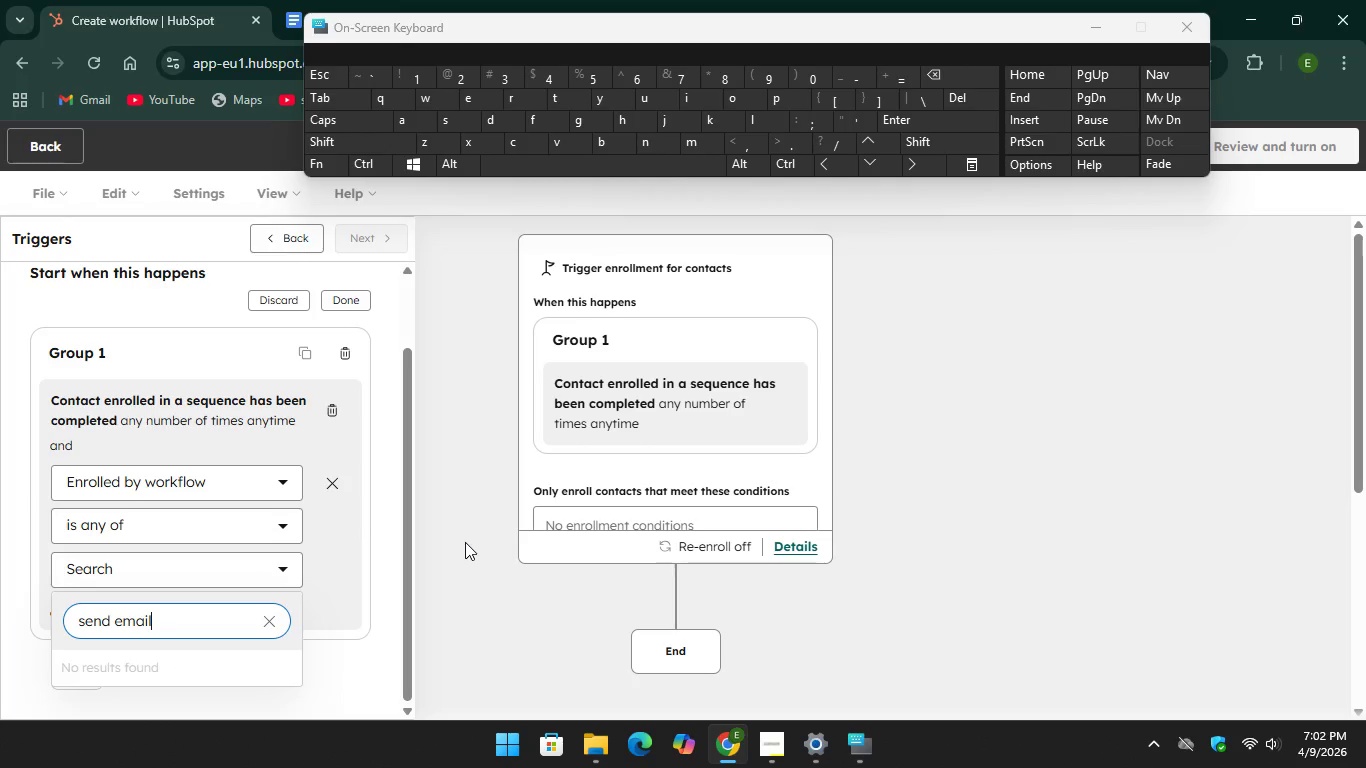 
left_click([233, 531])
 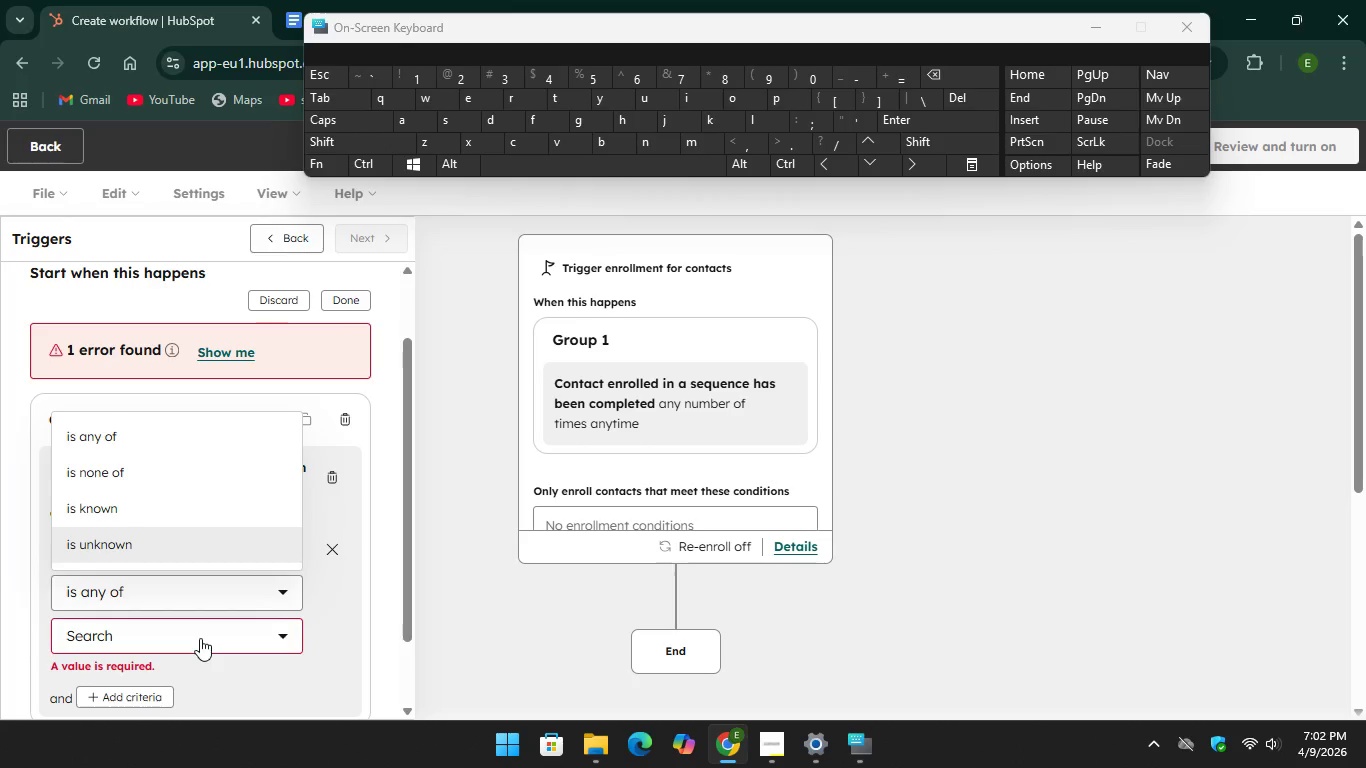 
left_click([200, 639])
 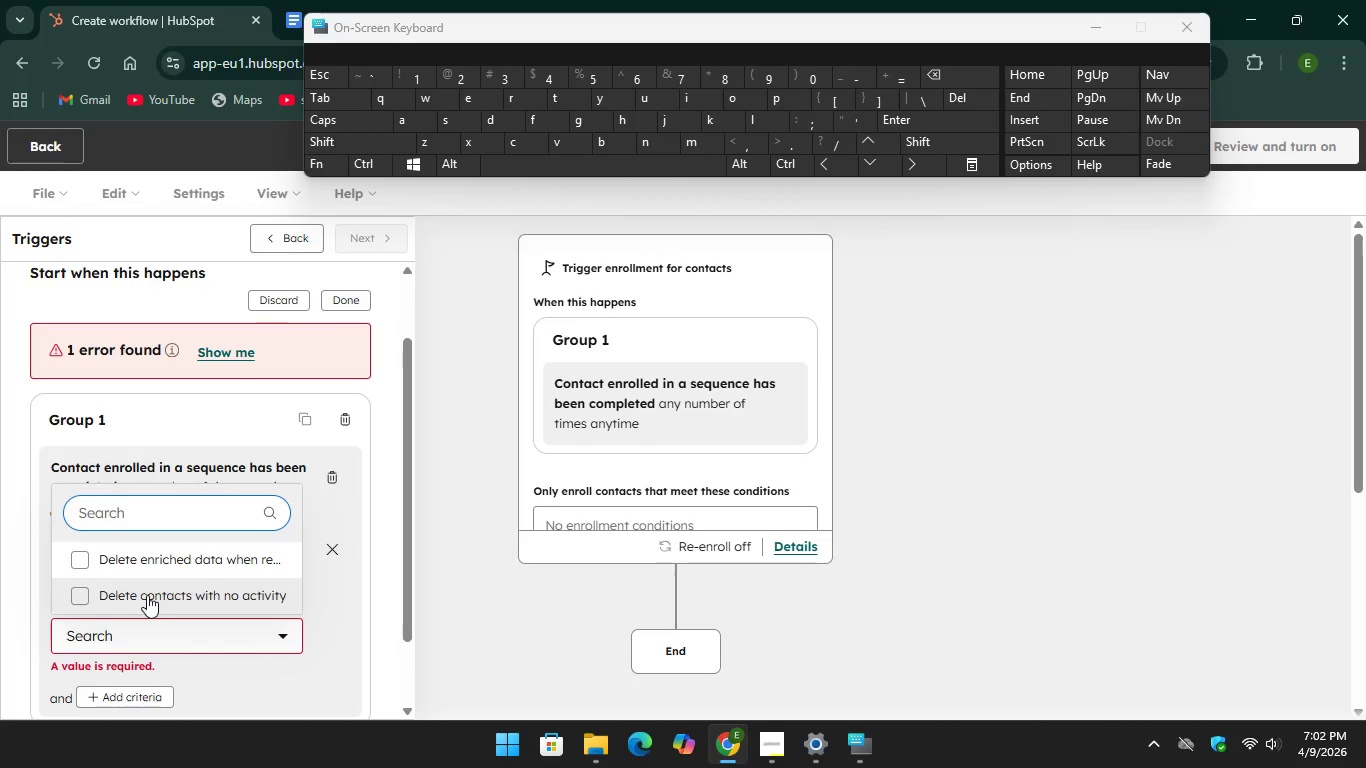 
wait(7.16)
 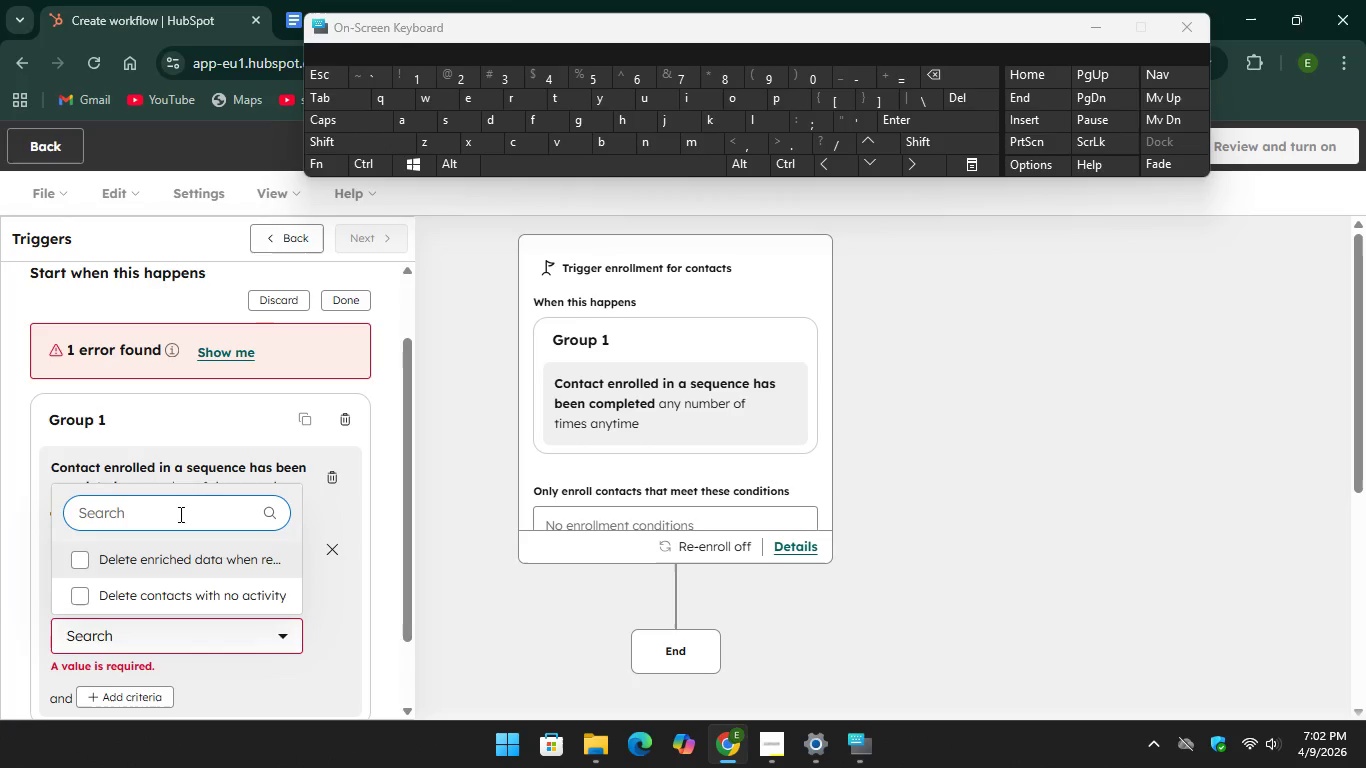 
mouse_move([235, 577])
 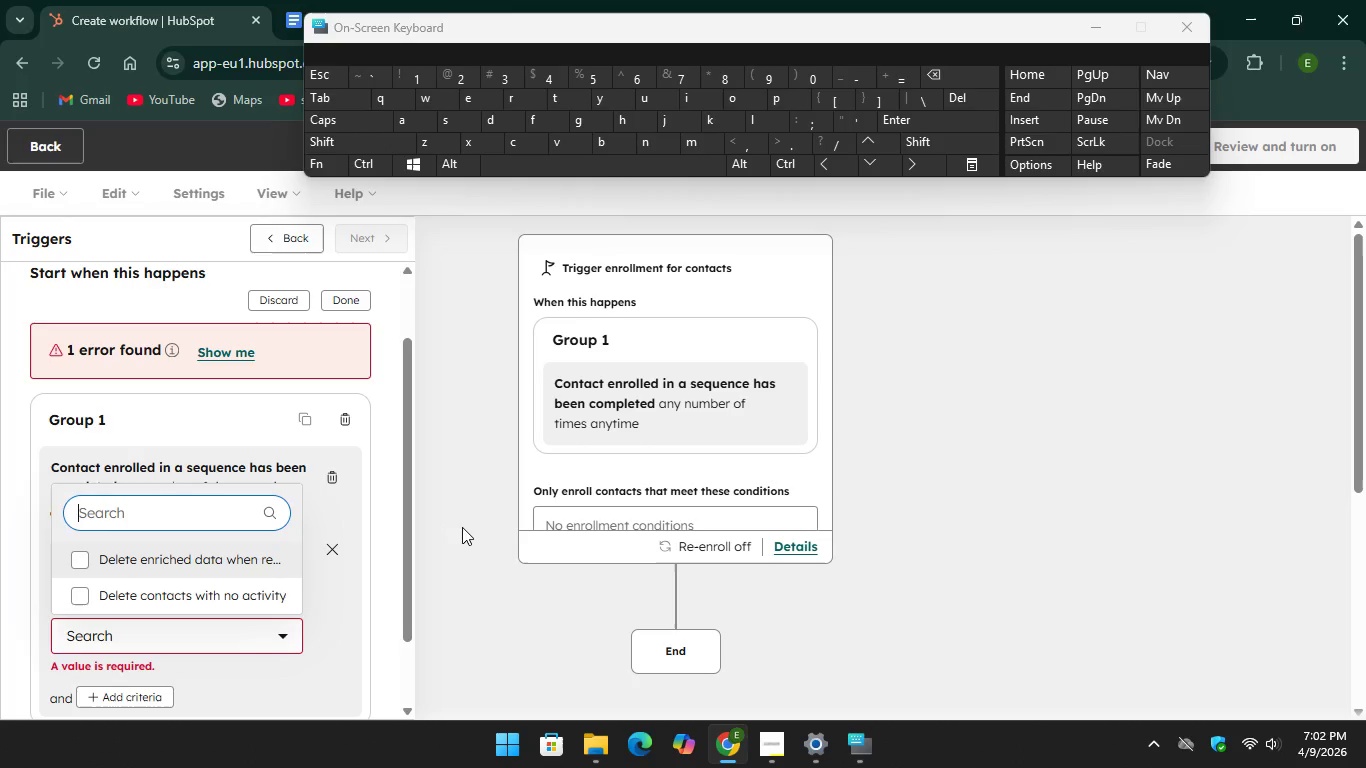 
left_click([477, 528])
 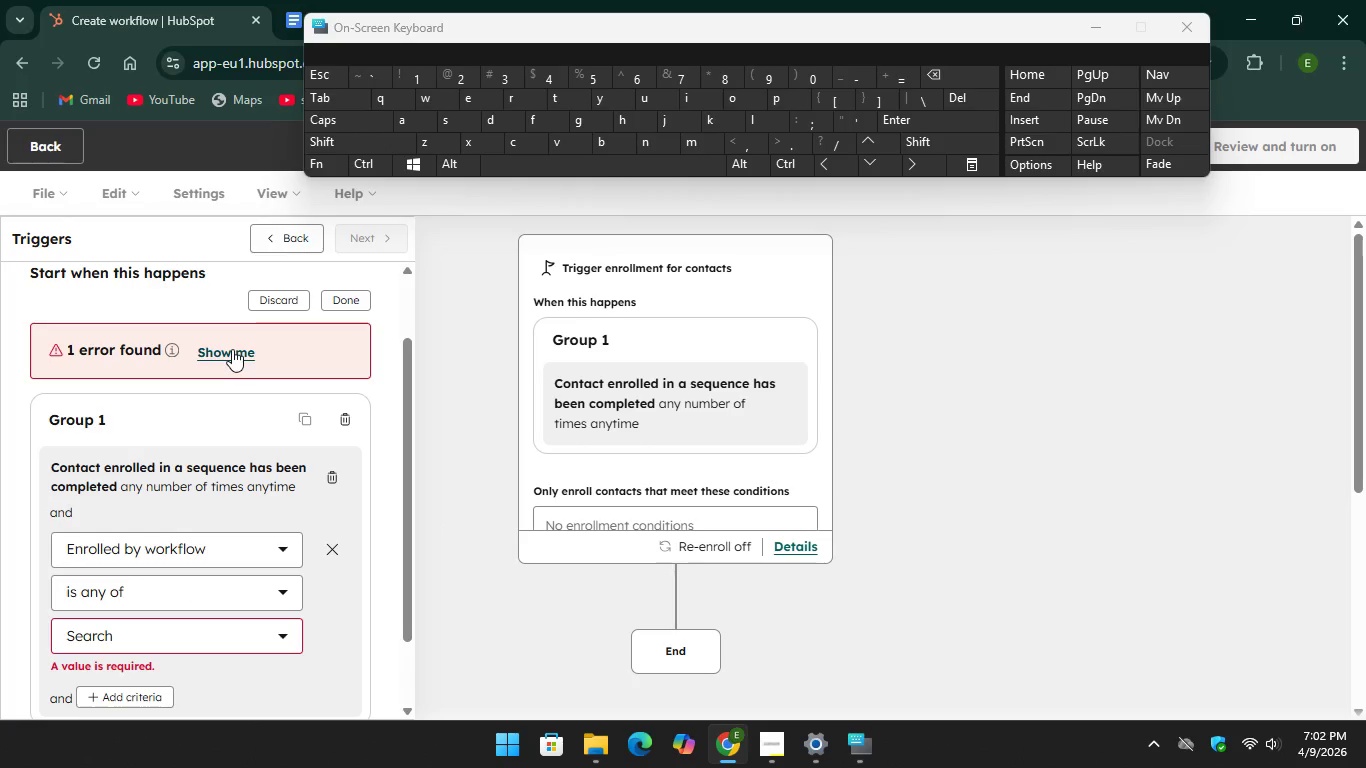 
left_click([232, 349])
 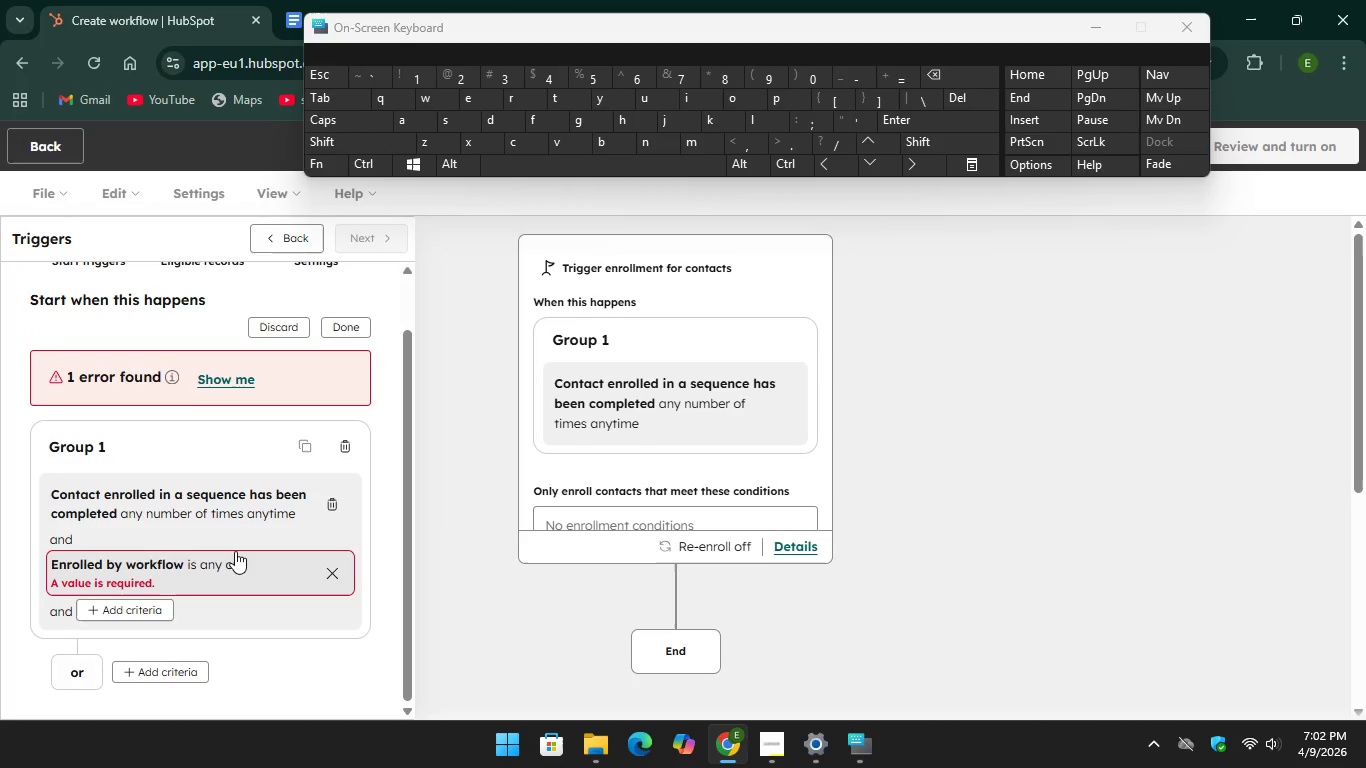 
left_click([183, 489])
 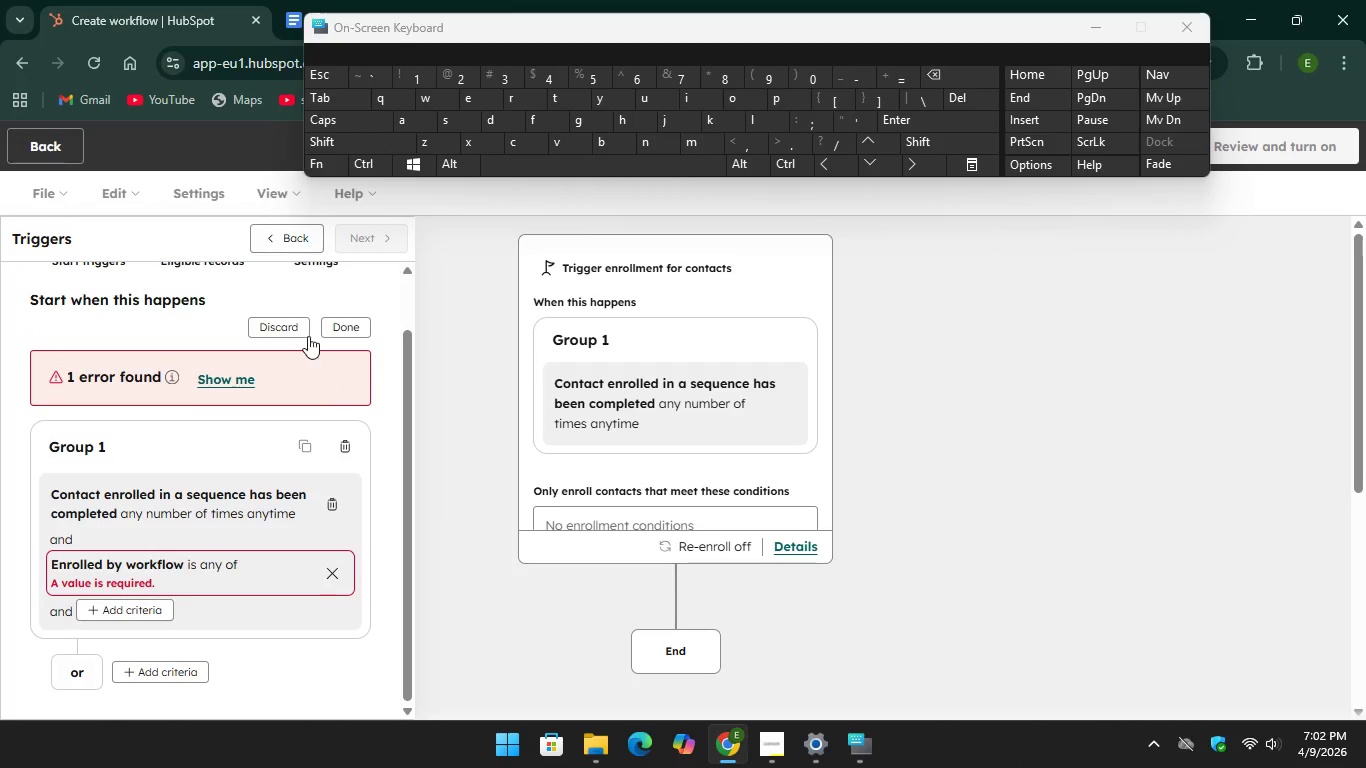 
left_click([279, 327])
 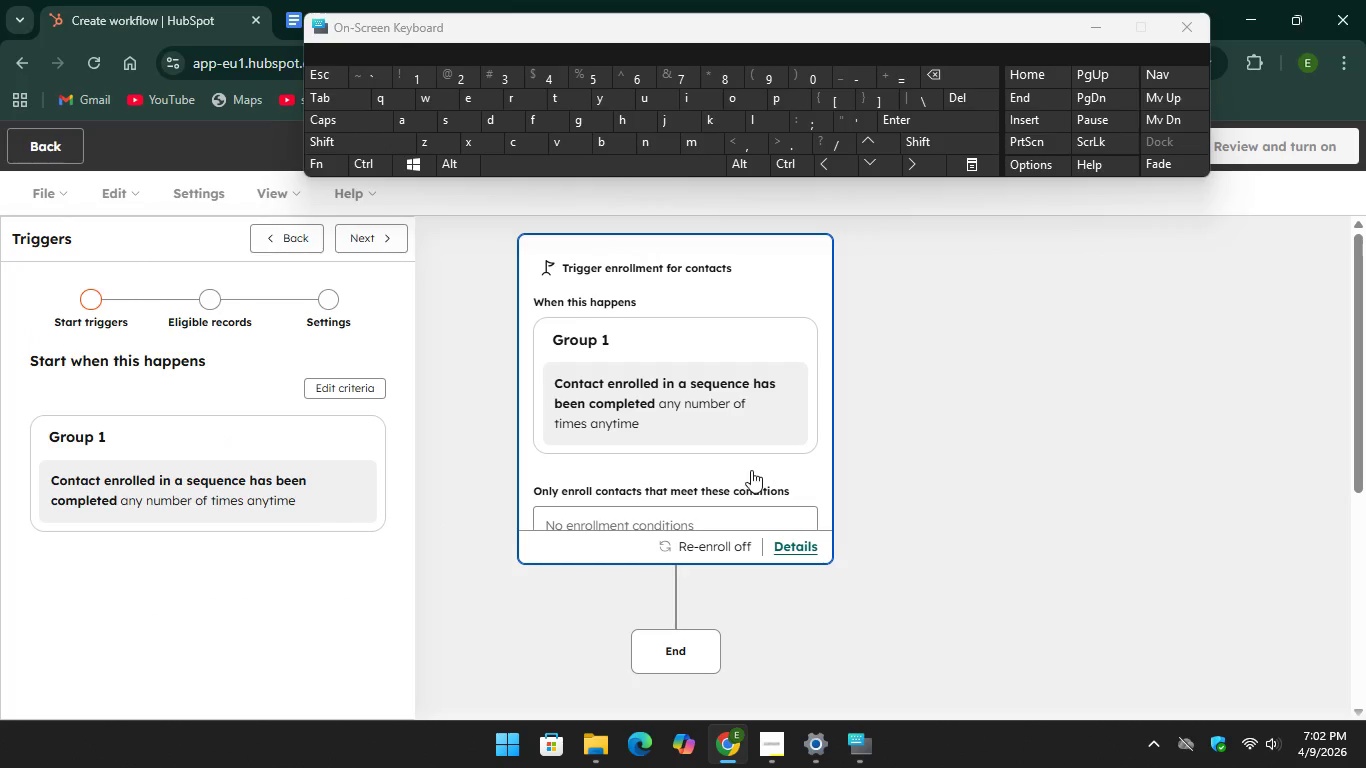 
left_click([670, 383])
 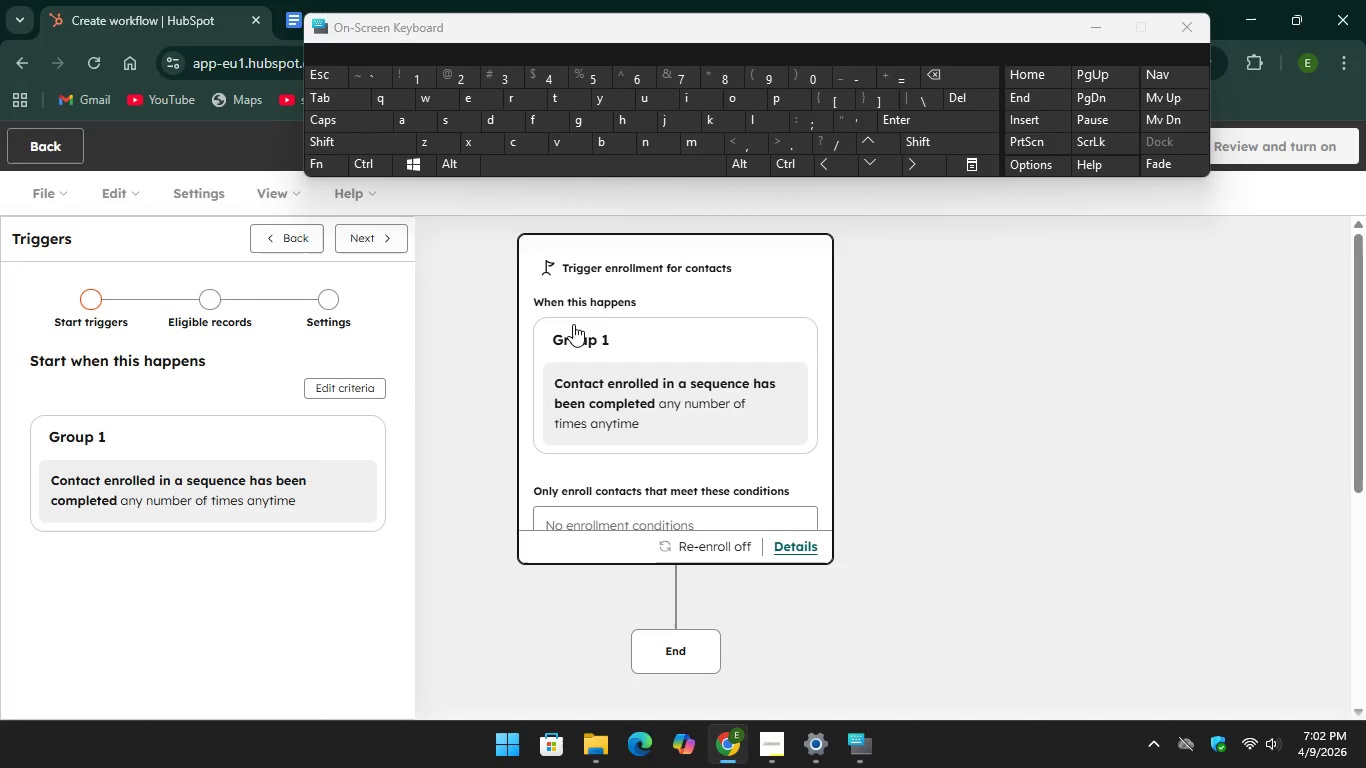 
scroll: coordinate [573, 324], scroll_direction: up, amount: 2.0
 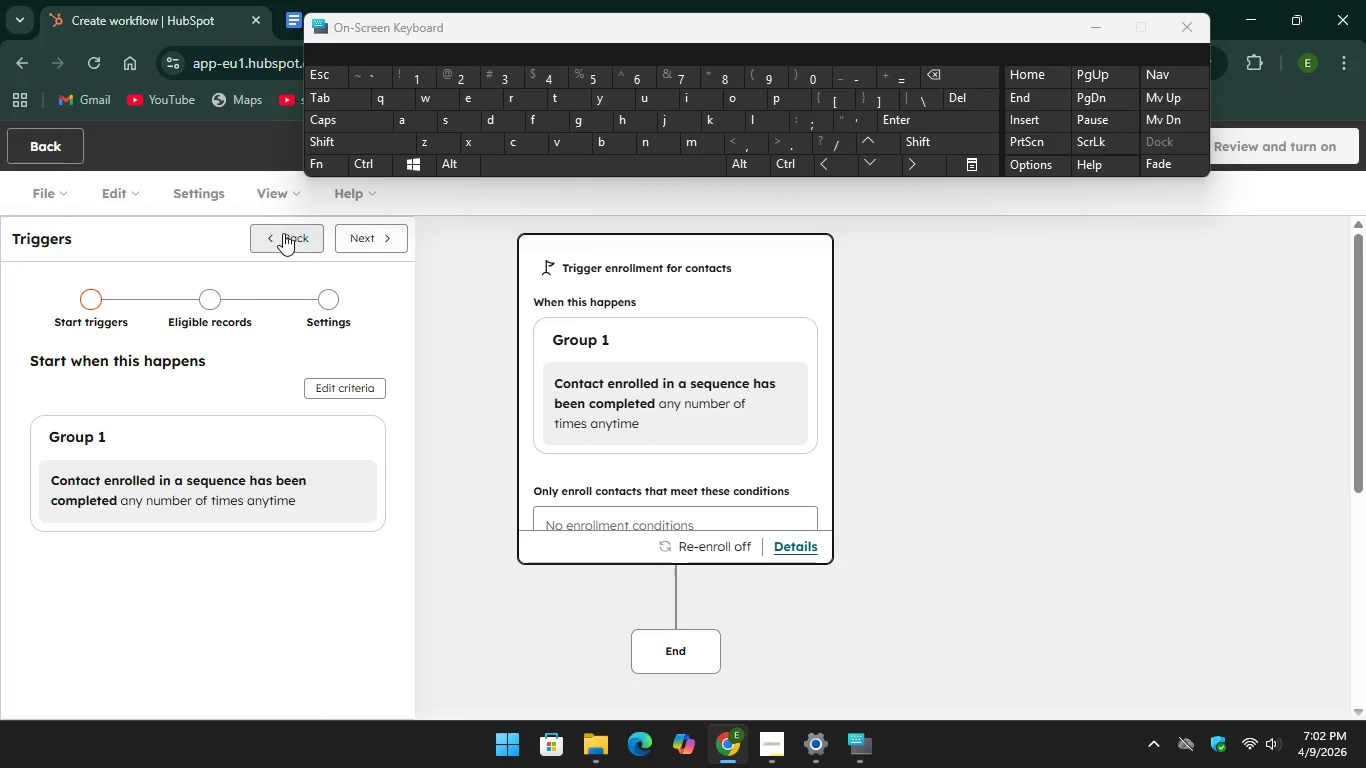 
left_click([283, 233])
 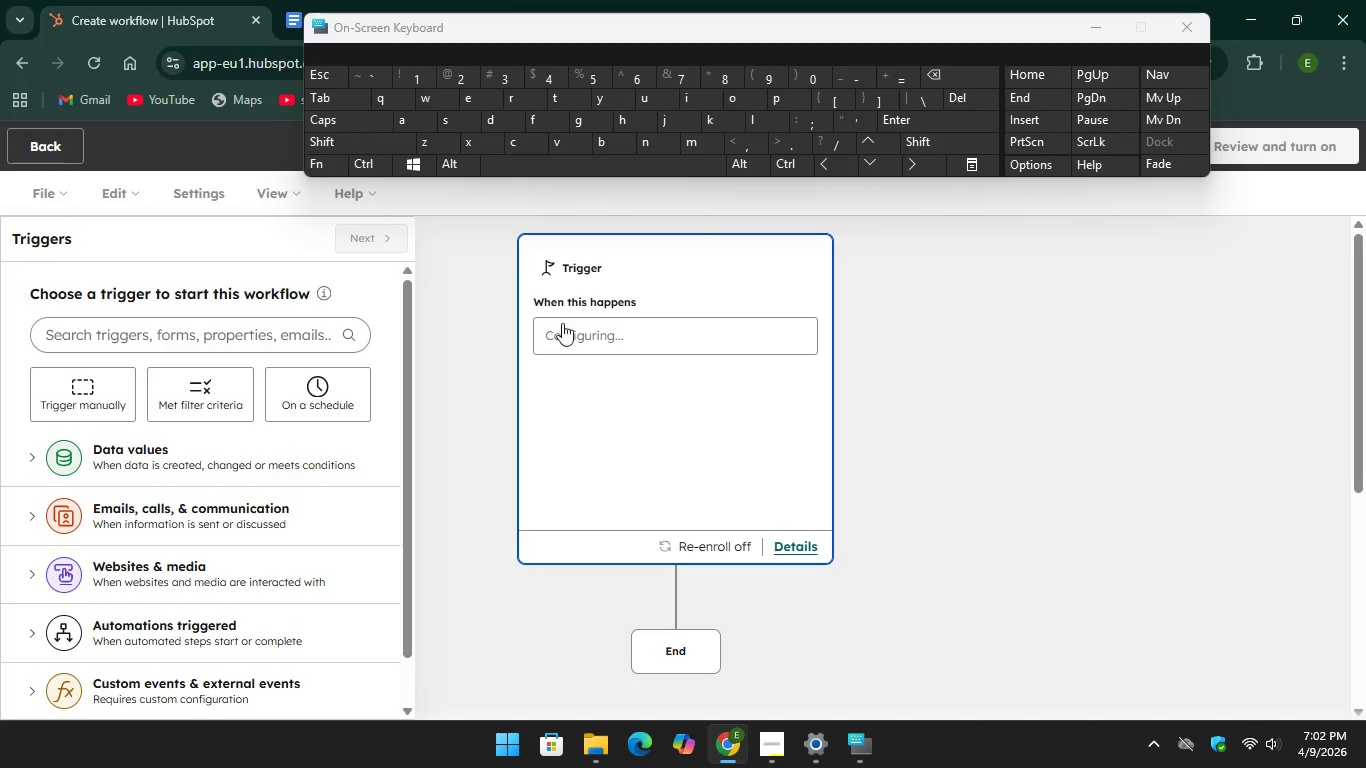 
left_click([564, 321])
 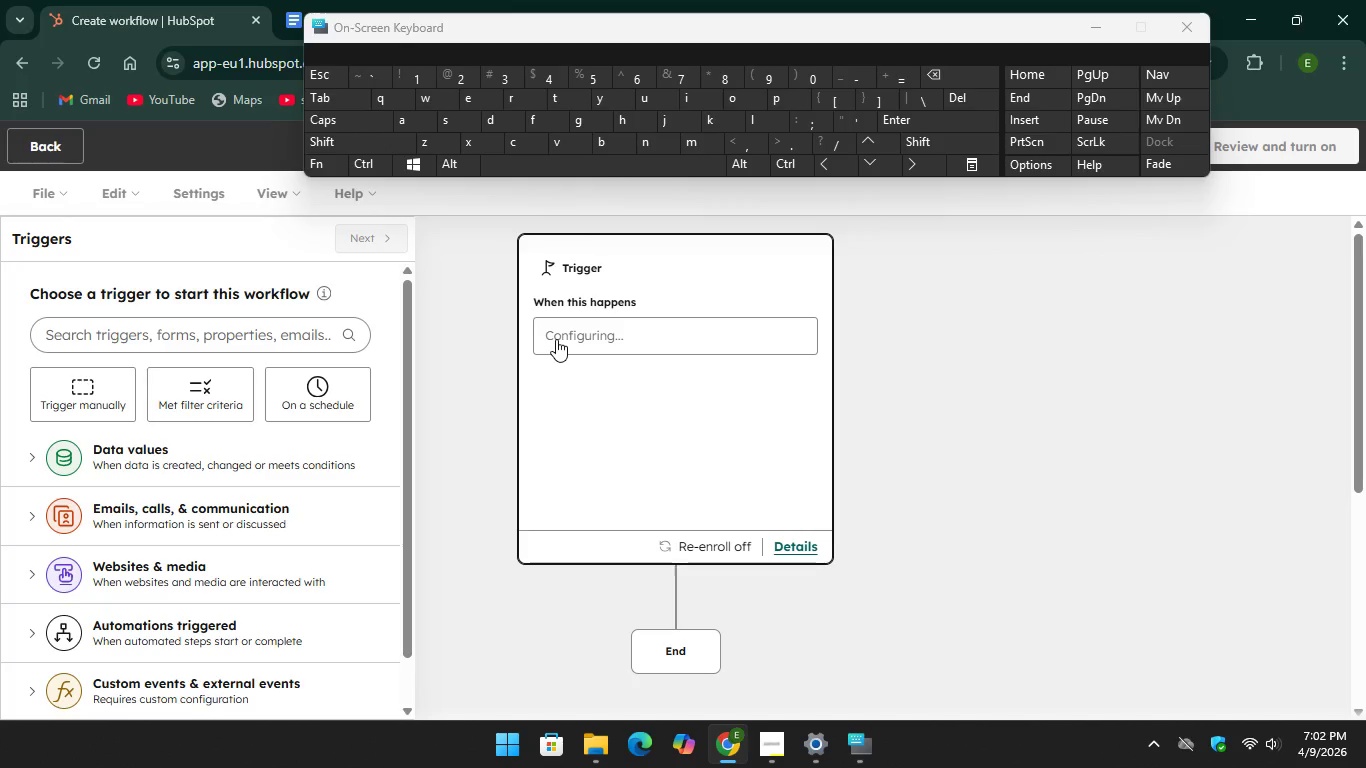 
left_click([556, 343])
 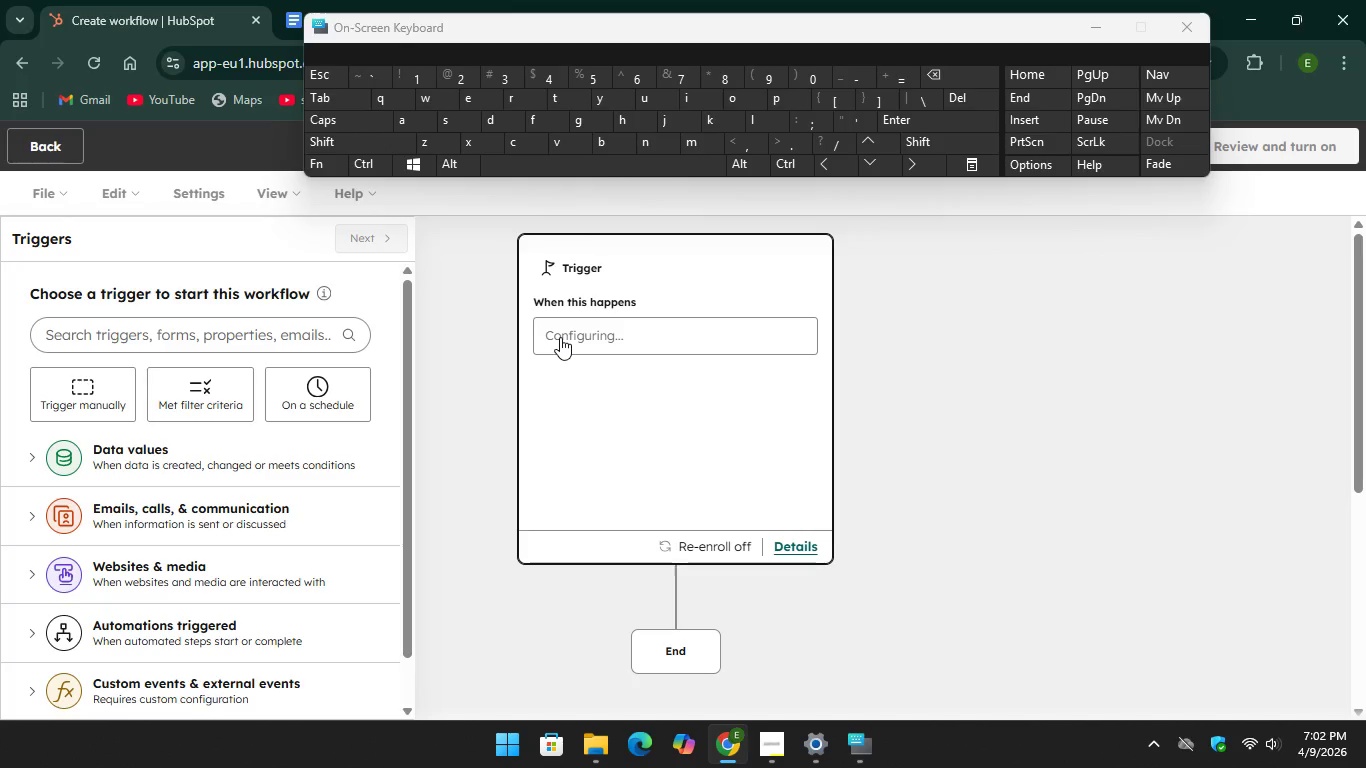 
left_click([560, 337])
 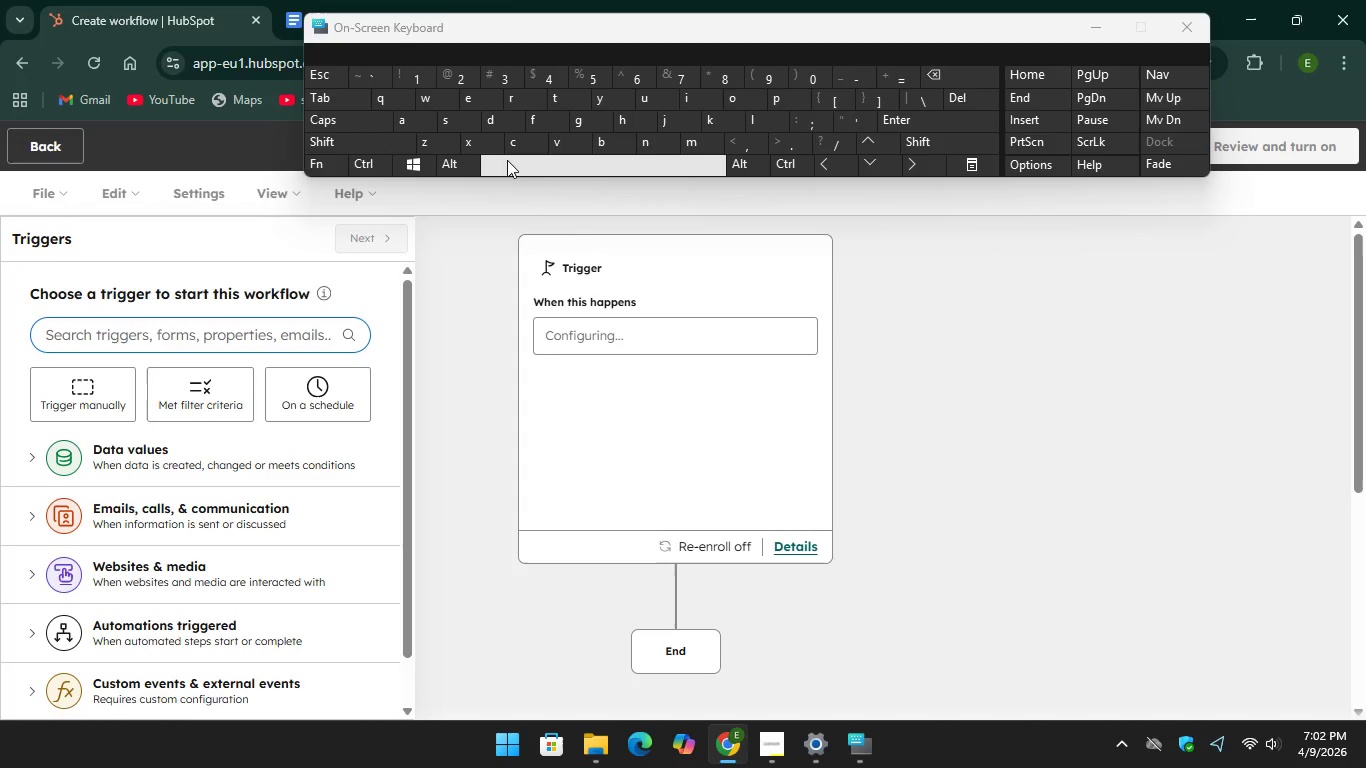 
type(con)
 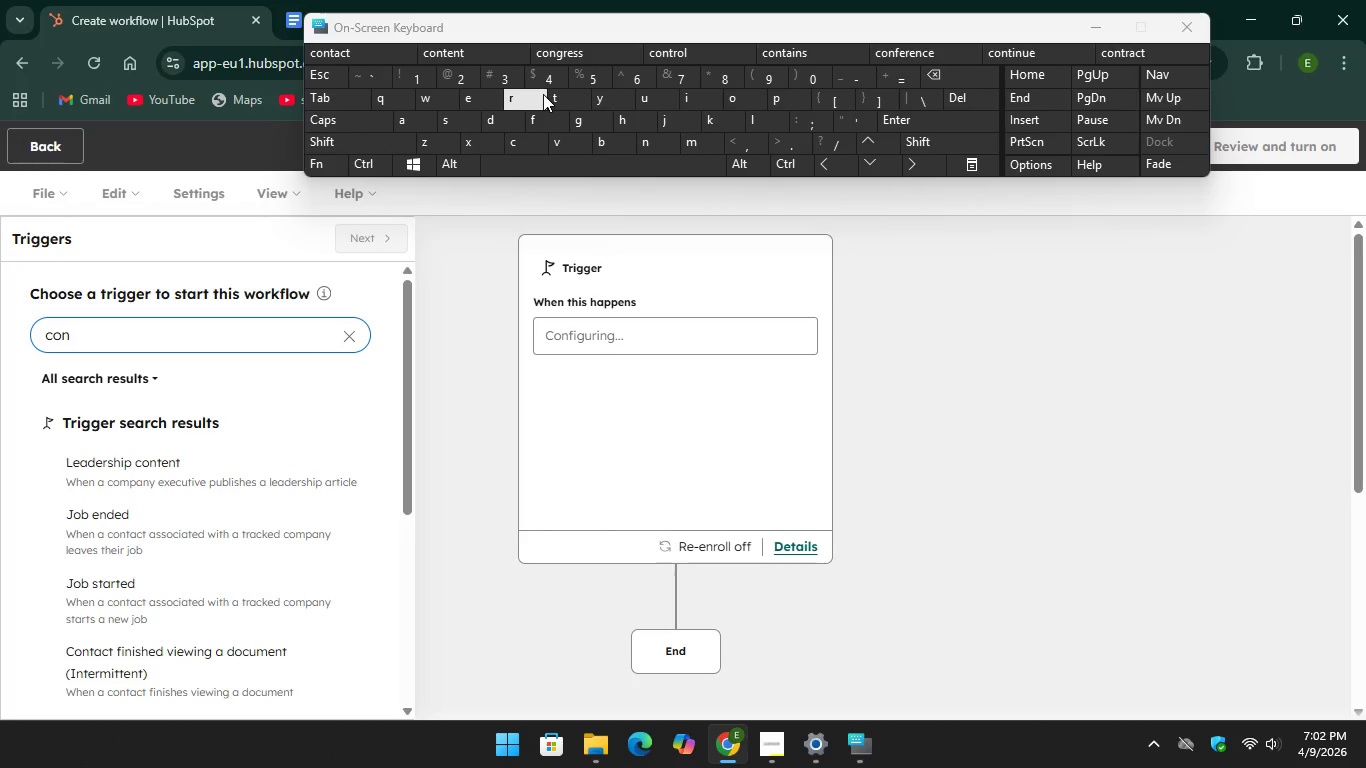 
key(T)
 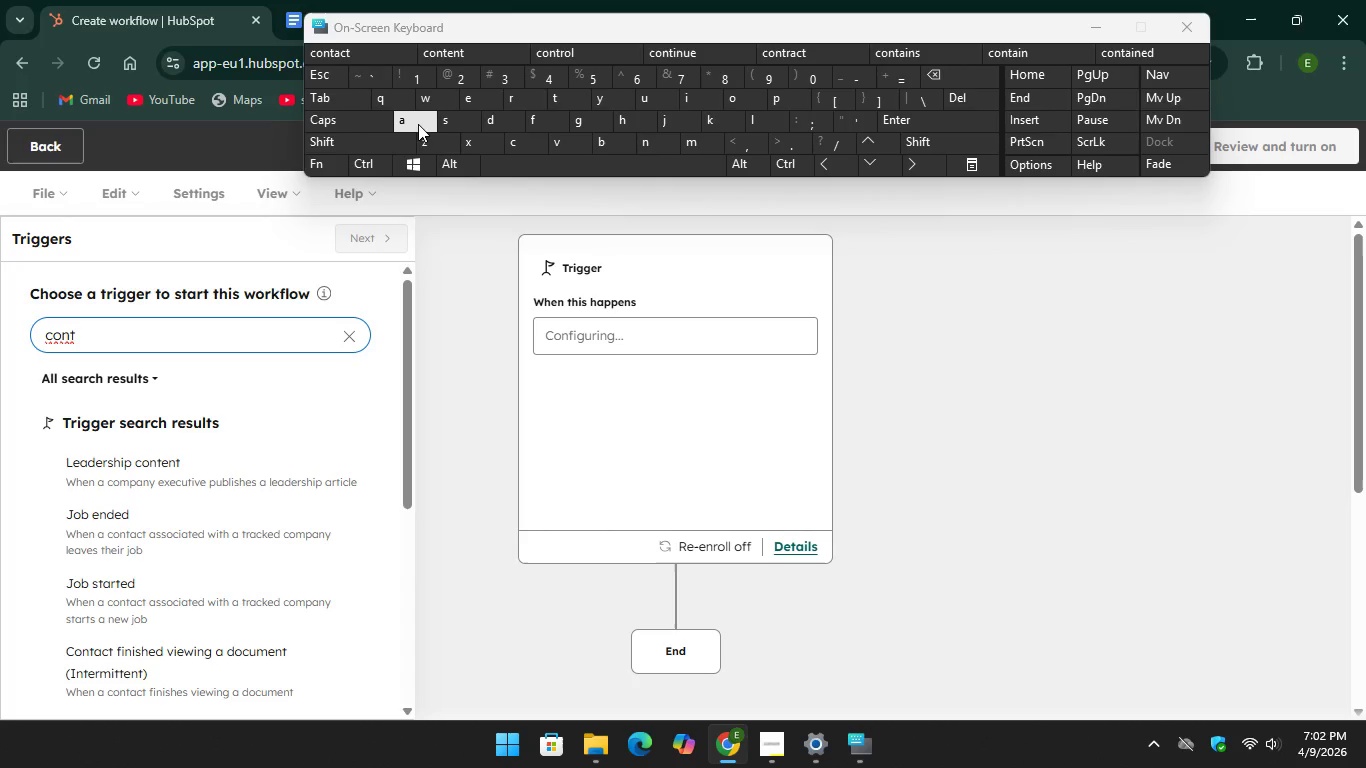 
key(A)
 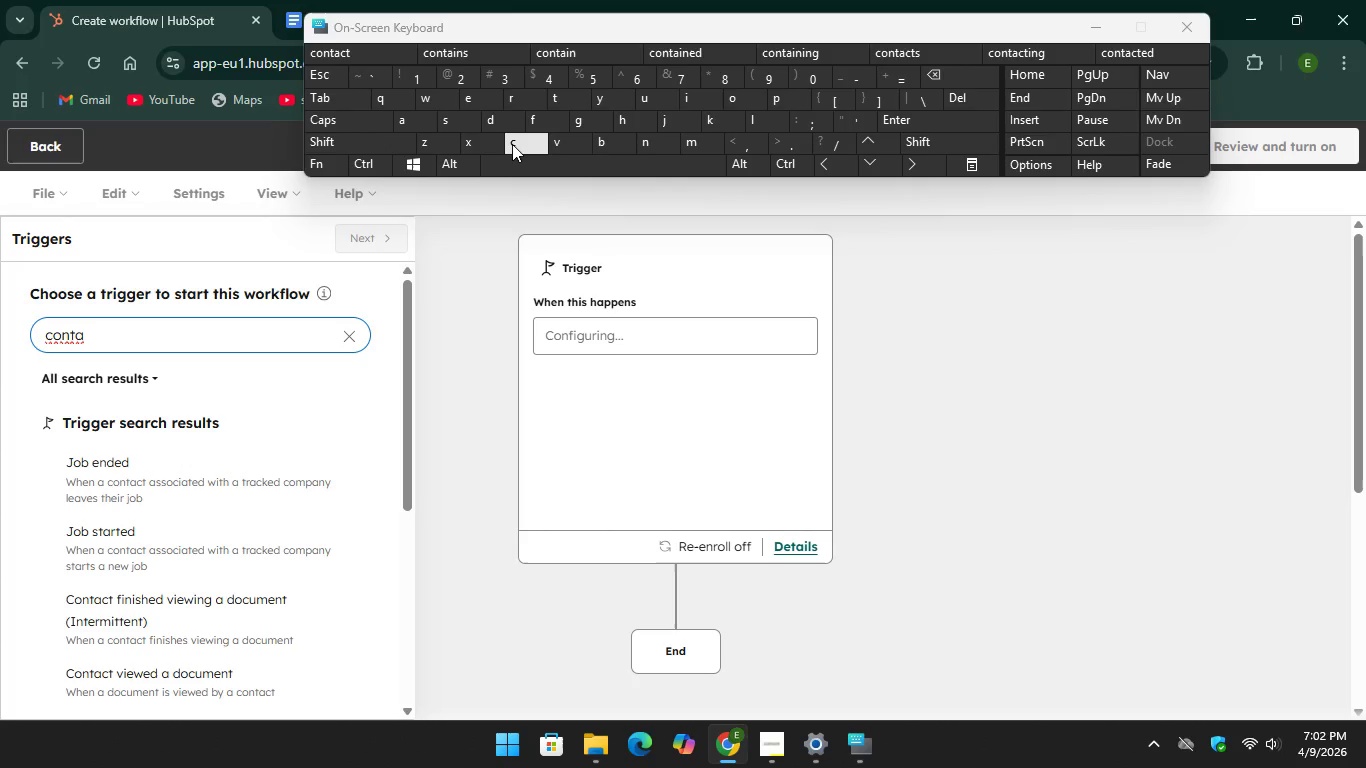 
key(C)
 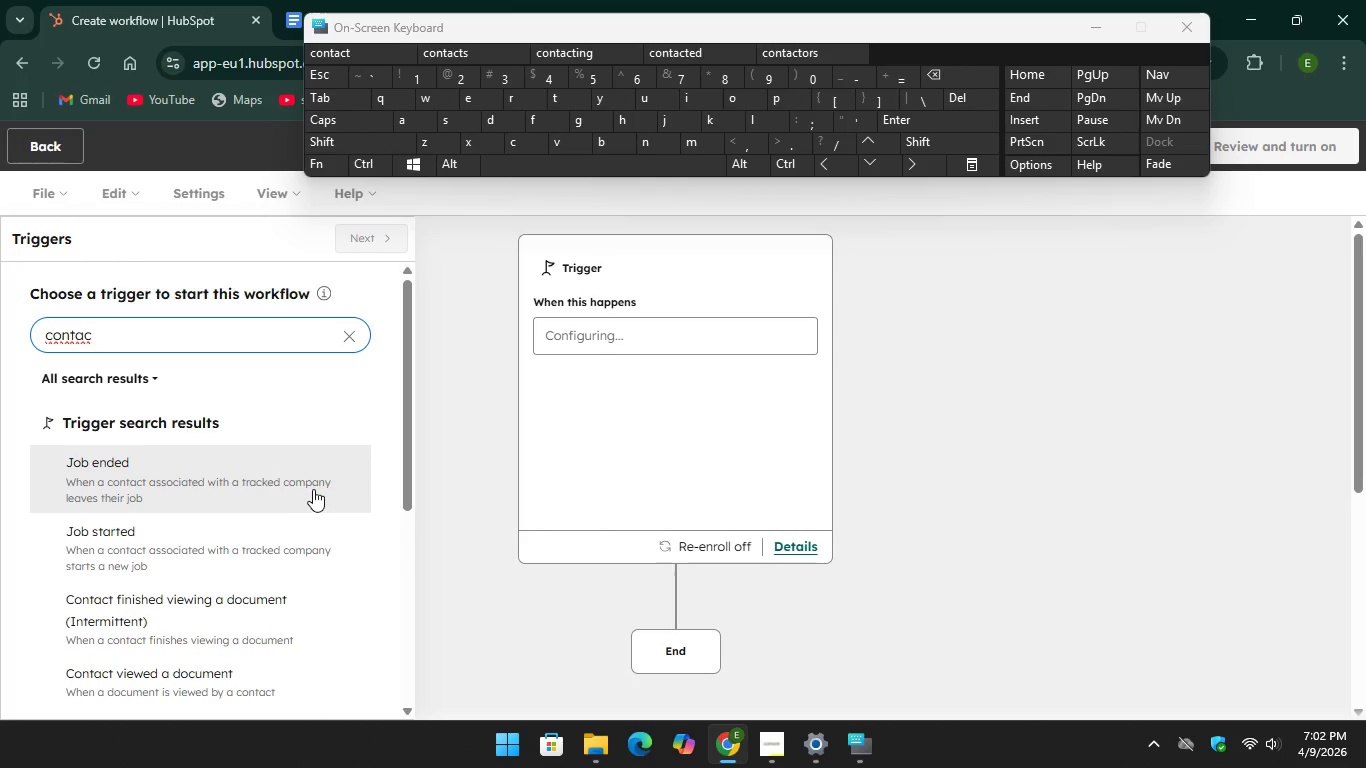 
scroll: coordinate [339, 441], scroll_direction: down, amount: 3.0
 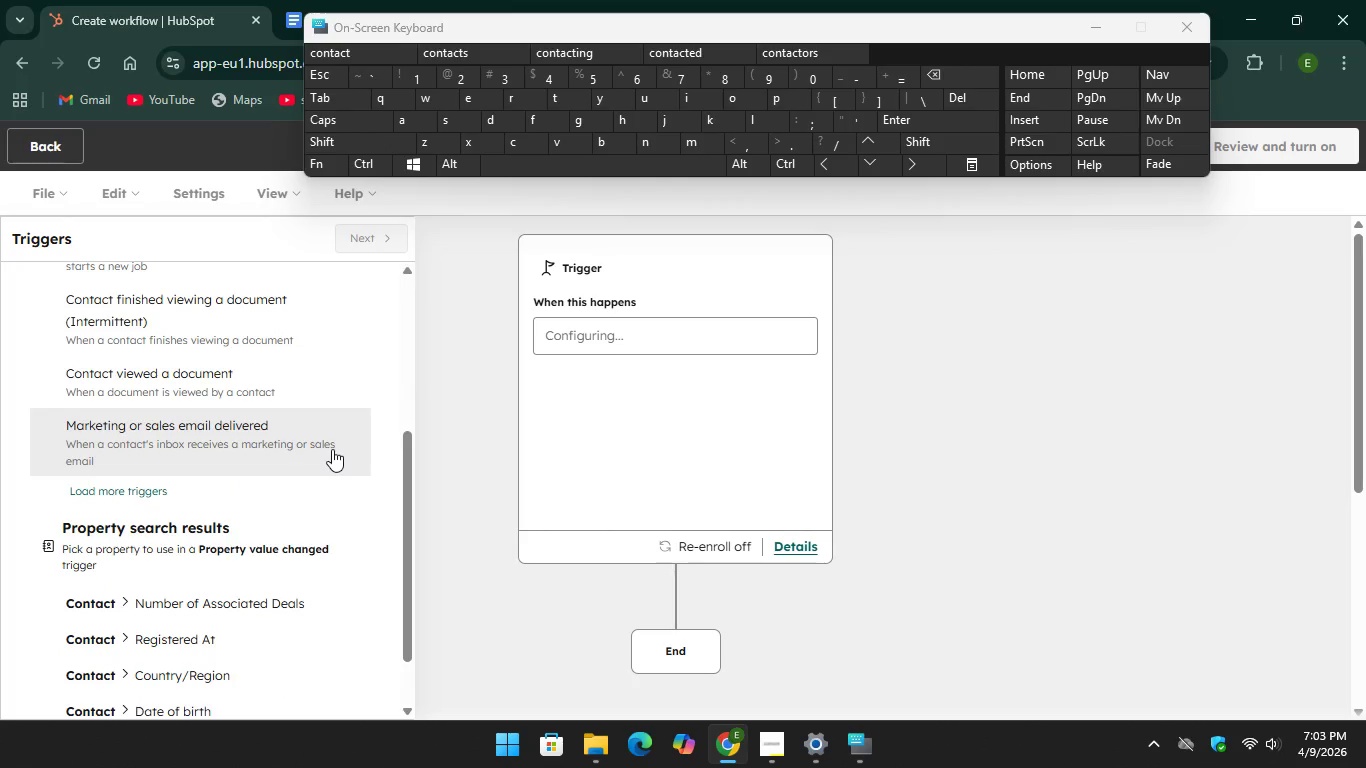 
left_click([332, 449])
 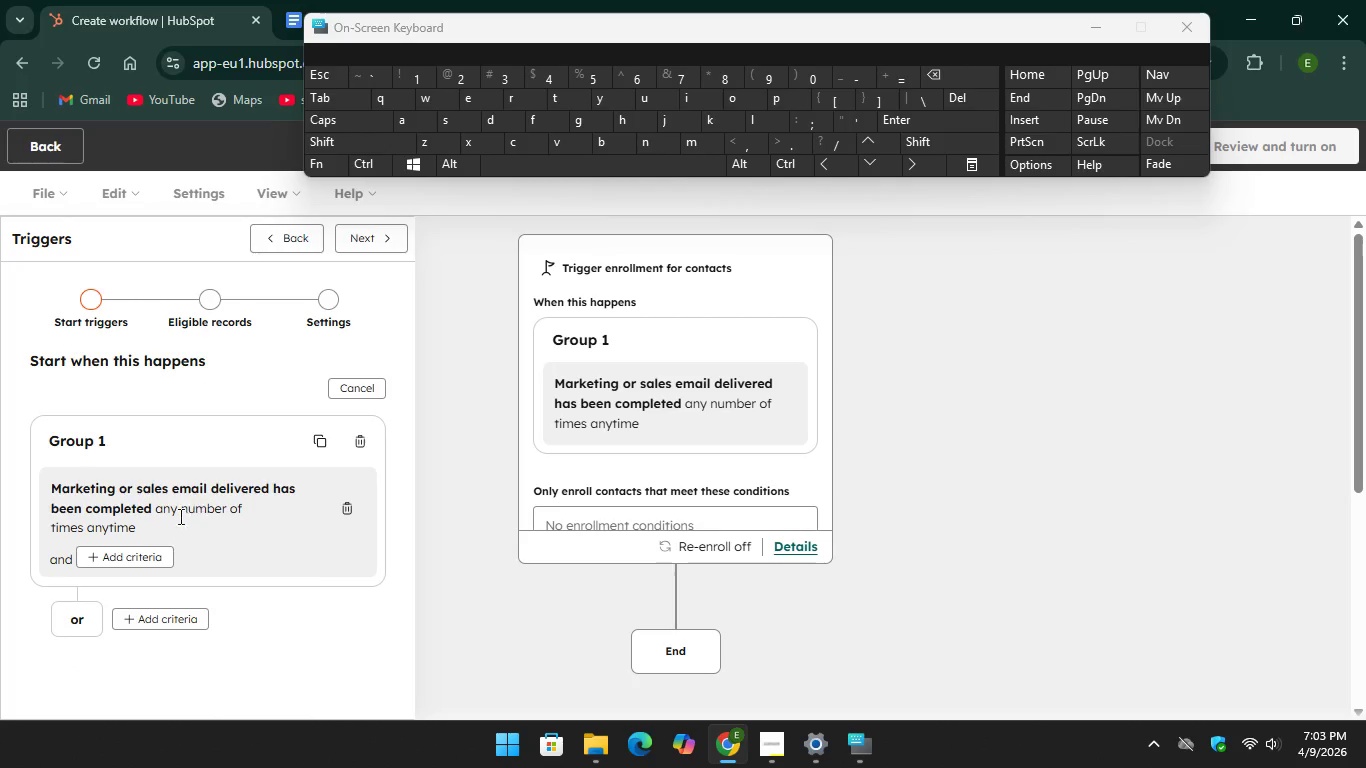 
left_click([137, 550])
 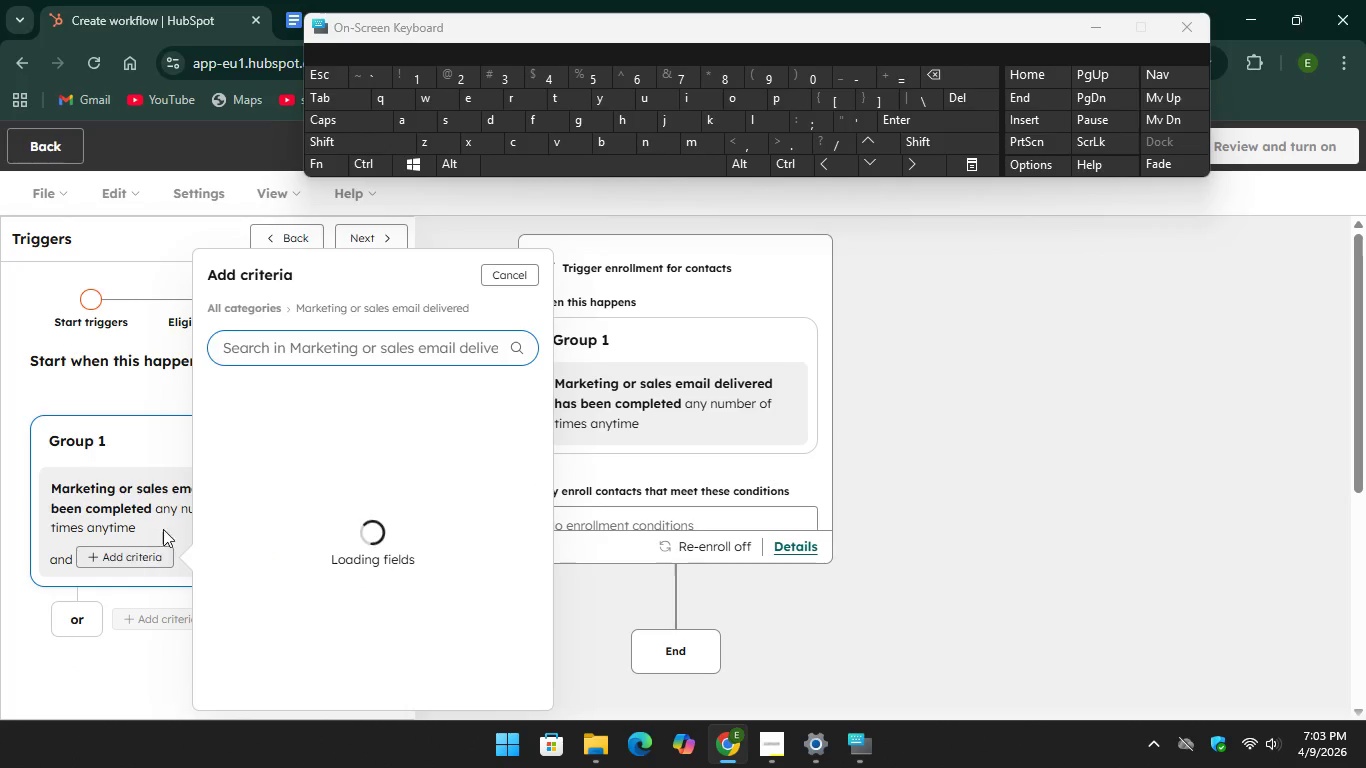 
mouse_move([292, 363])
 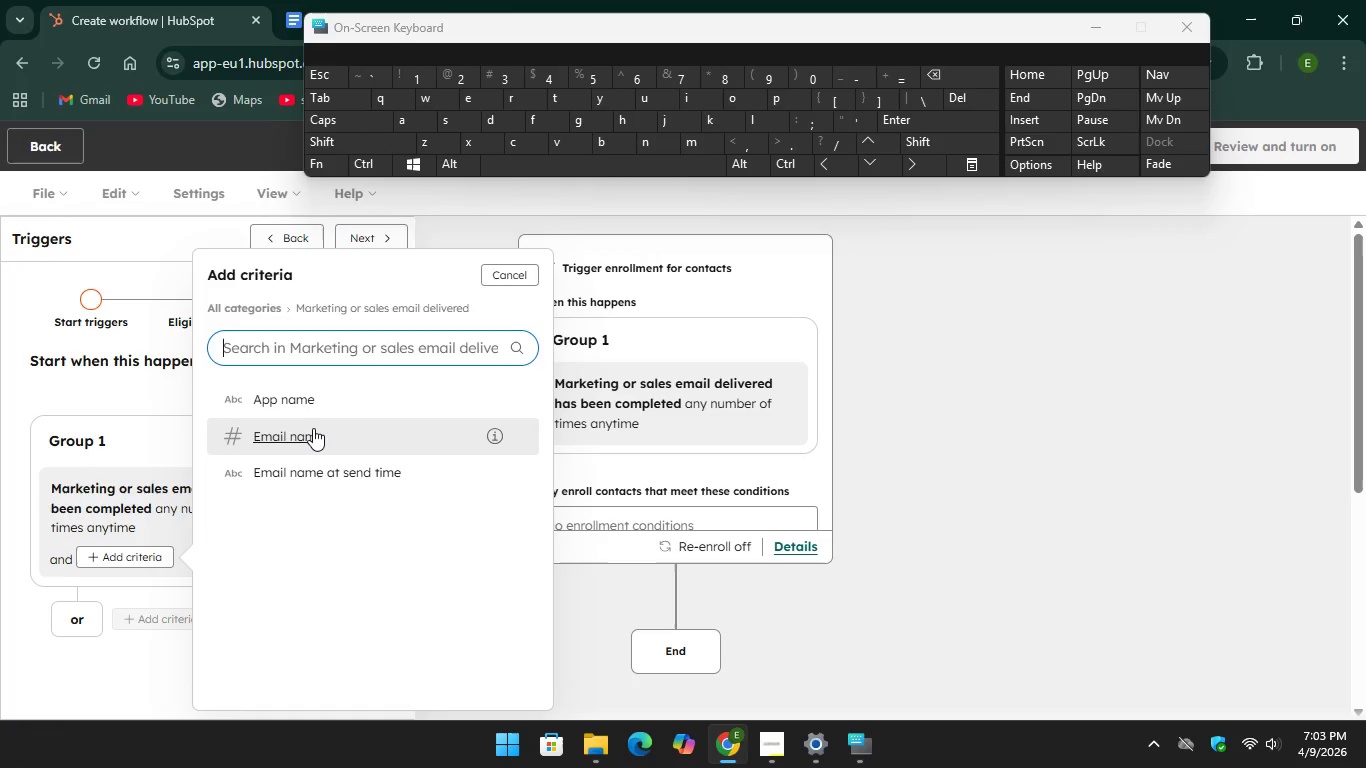 
left_click([313, 429])
 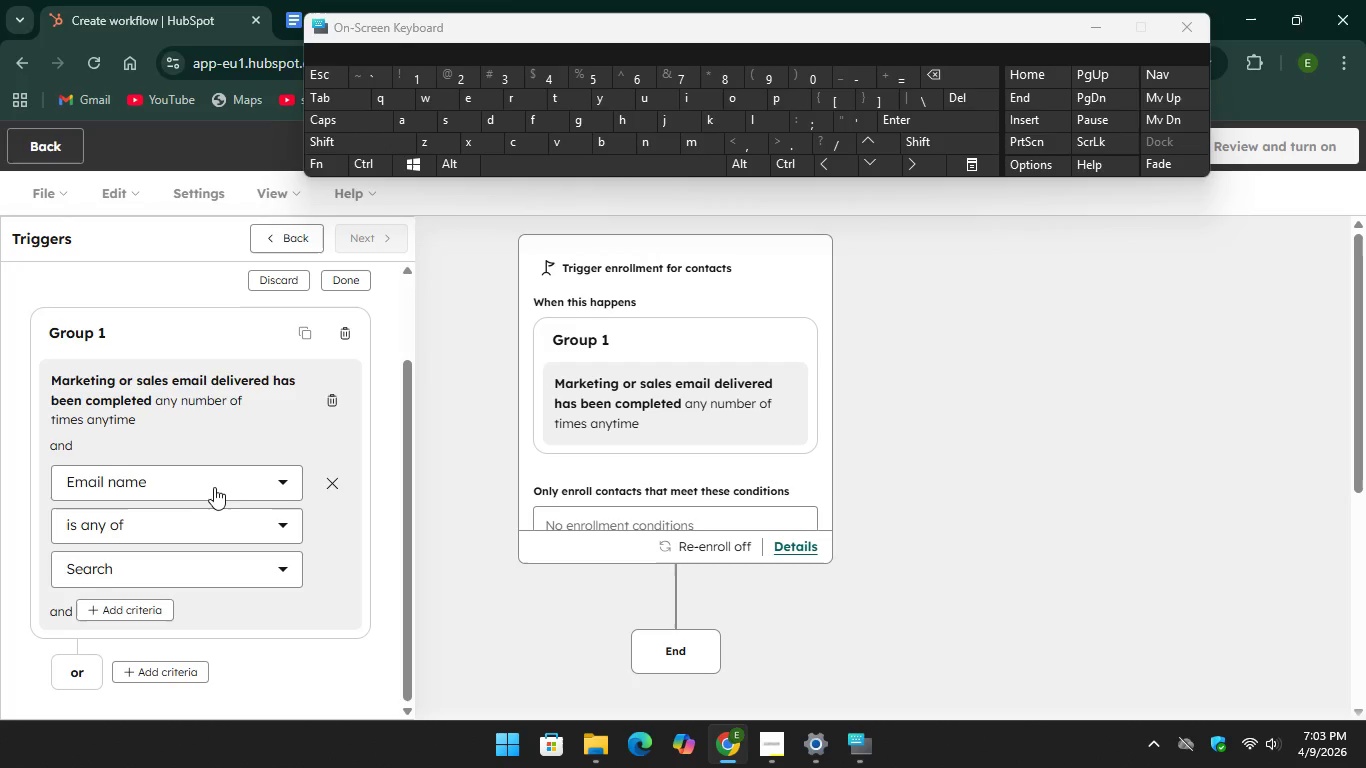 
left_click([212, 484])
 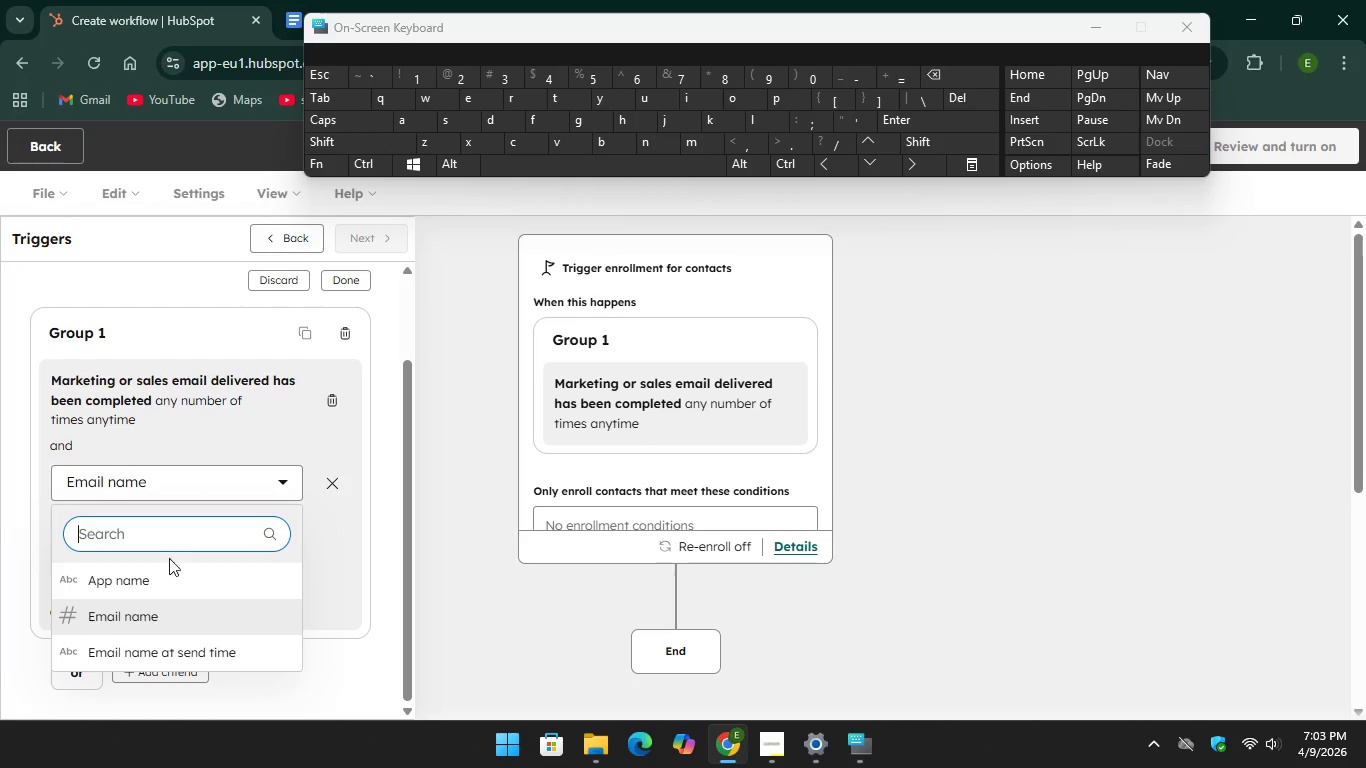 
scroll: coordinate [177, 601], scroll_direction: down, amount: 3.0
 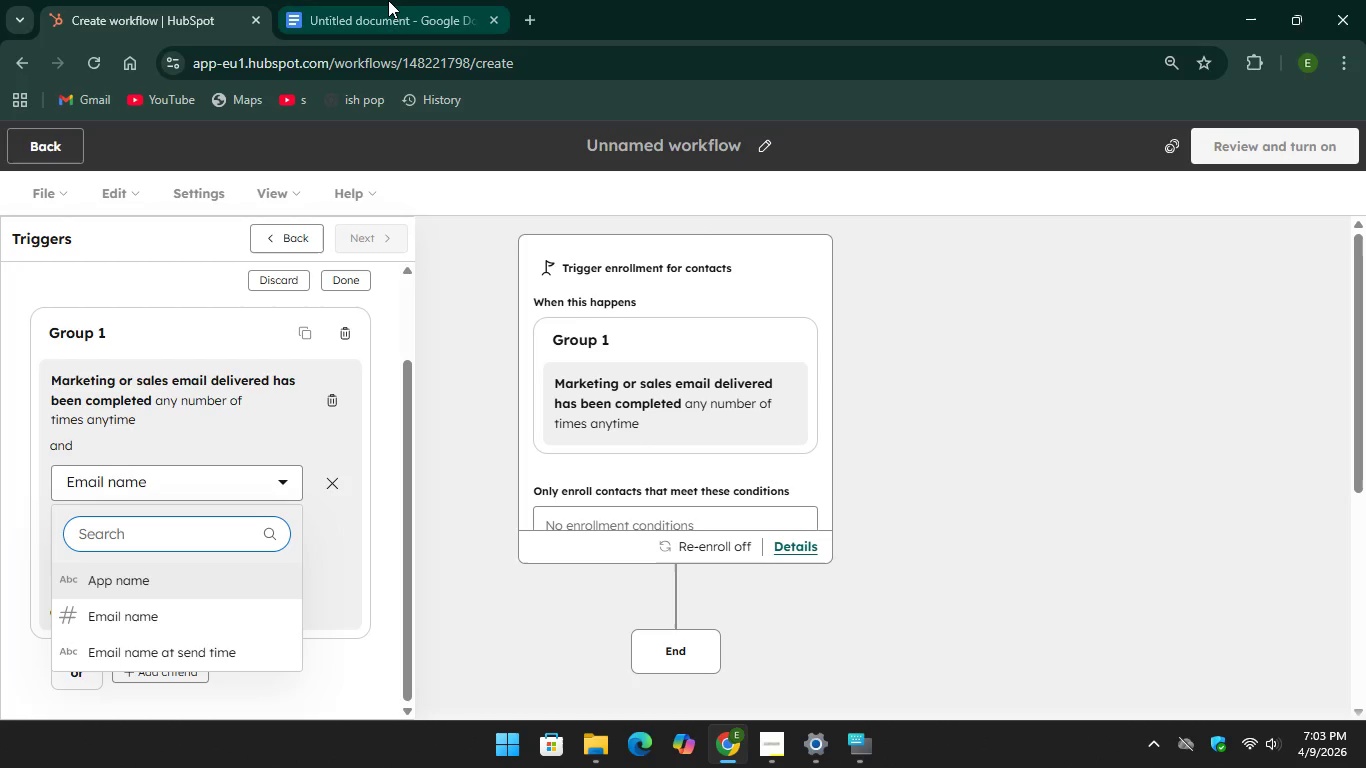 
wait(6.58)
 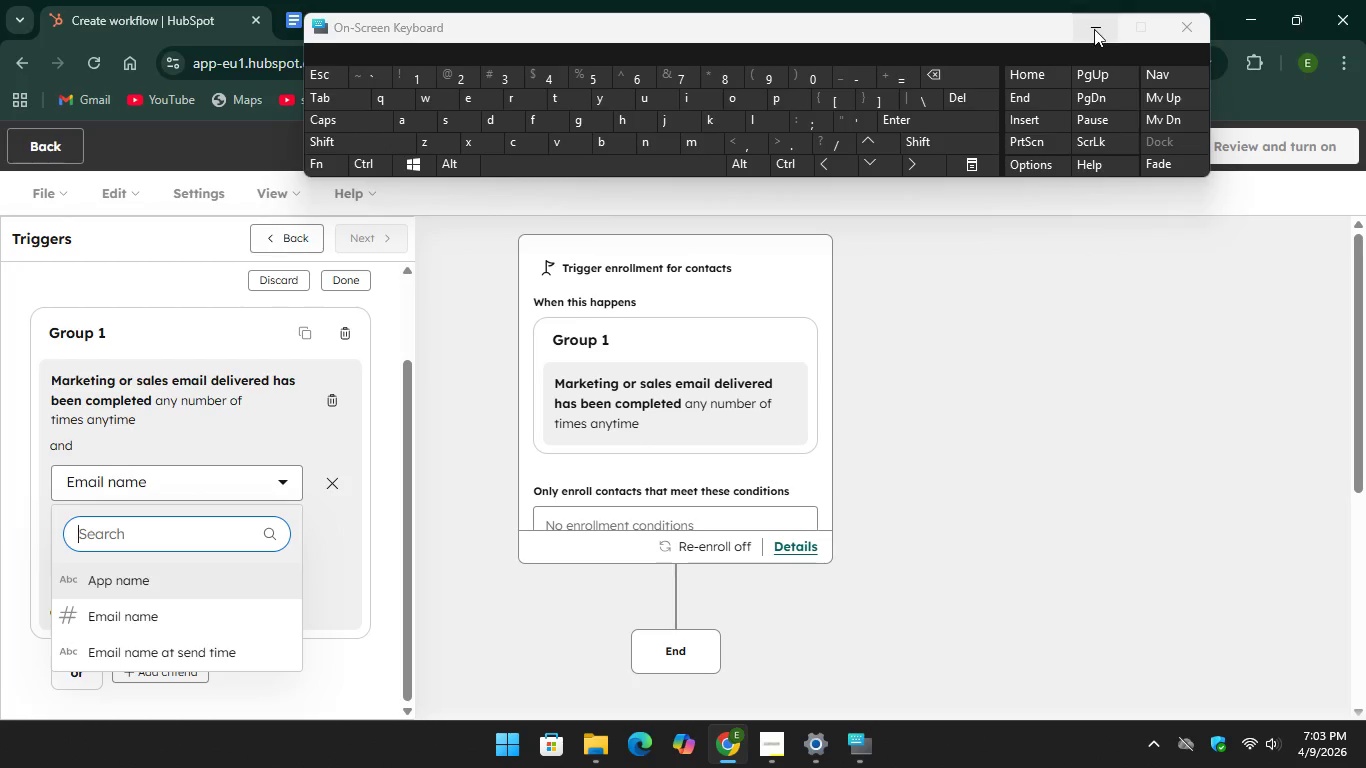 
left_click([378, 4])
 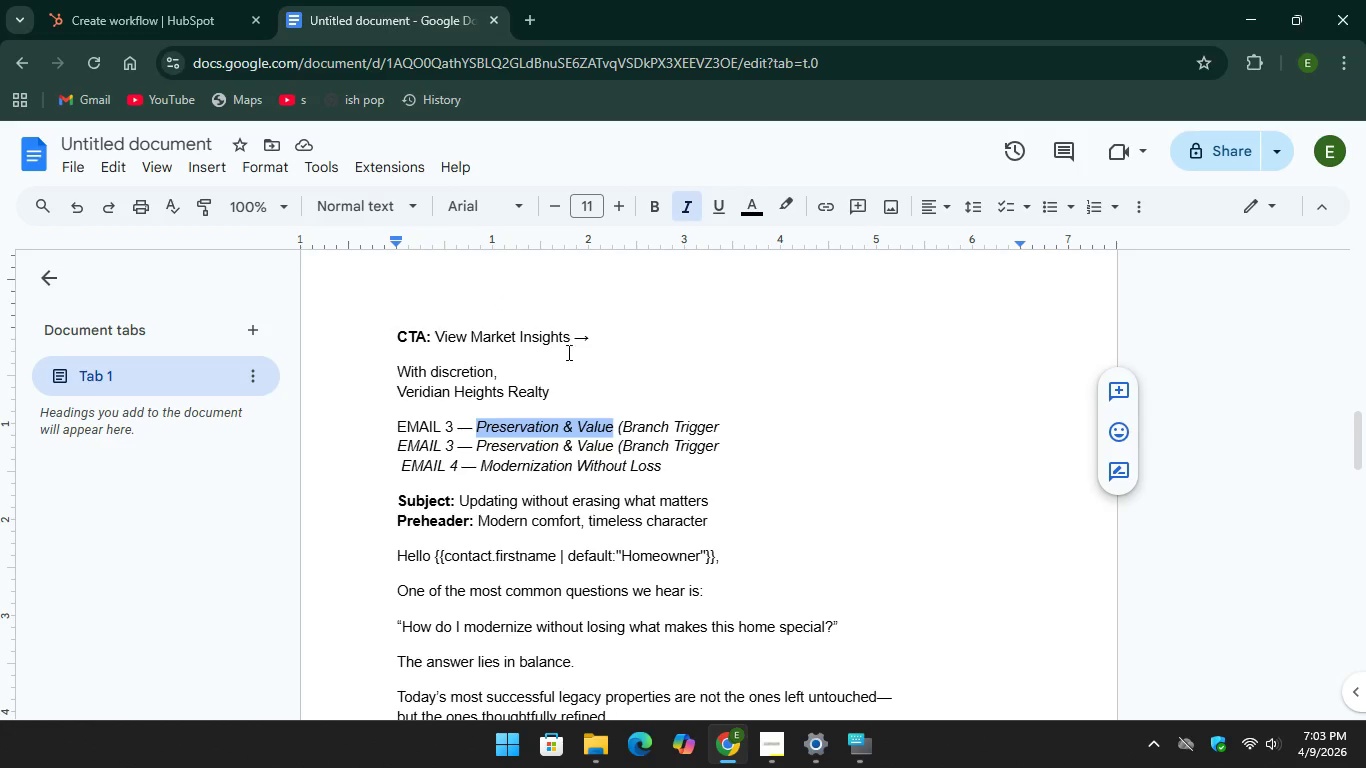 
scroll: coordinate [588, 339], scroll_direction: up, amount: 12.0
 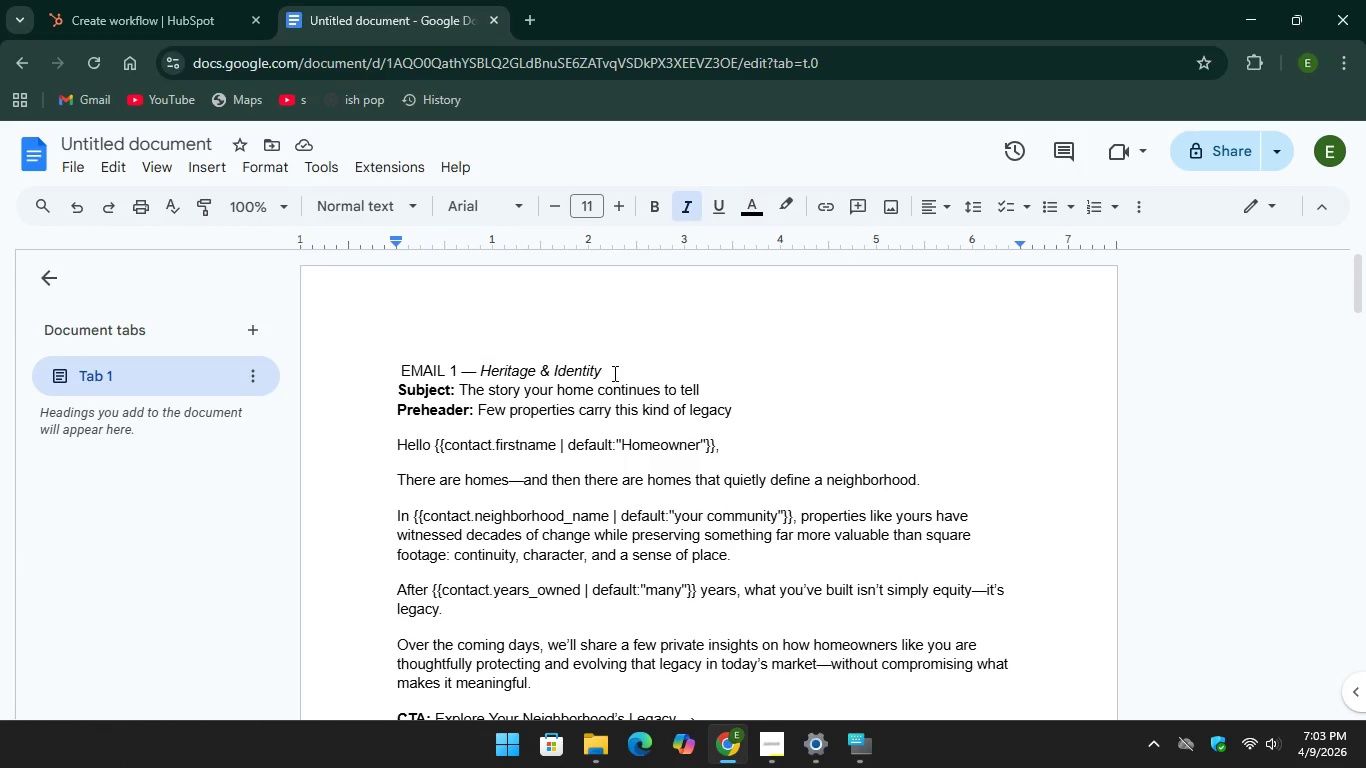 
left_click_drag(start_coordinate=[613, 373], to_coordinate=[484, 362])
 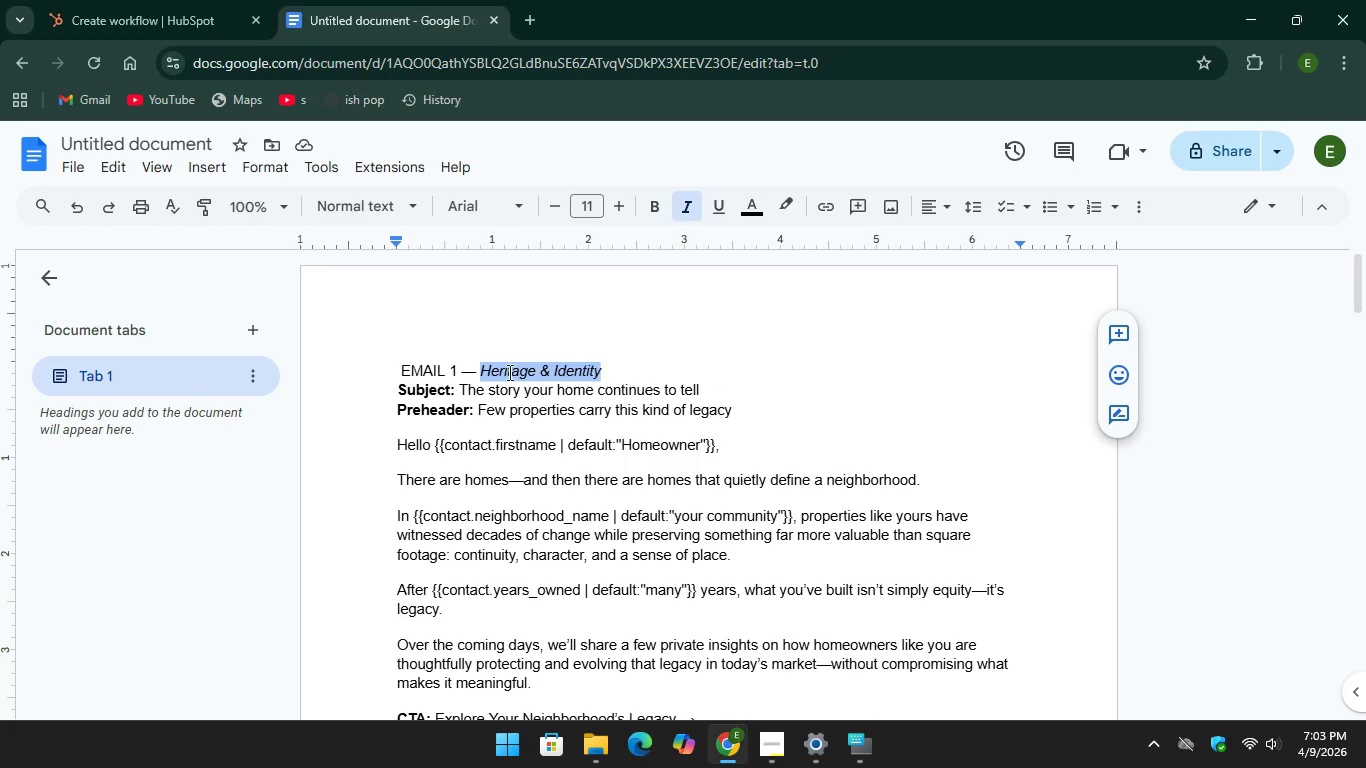 
right_click([508, 372])
 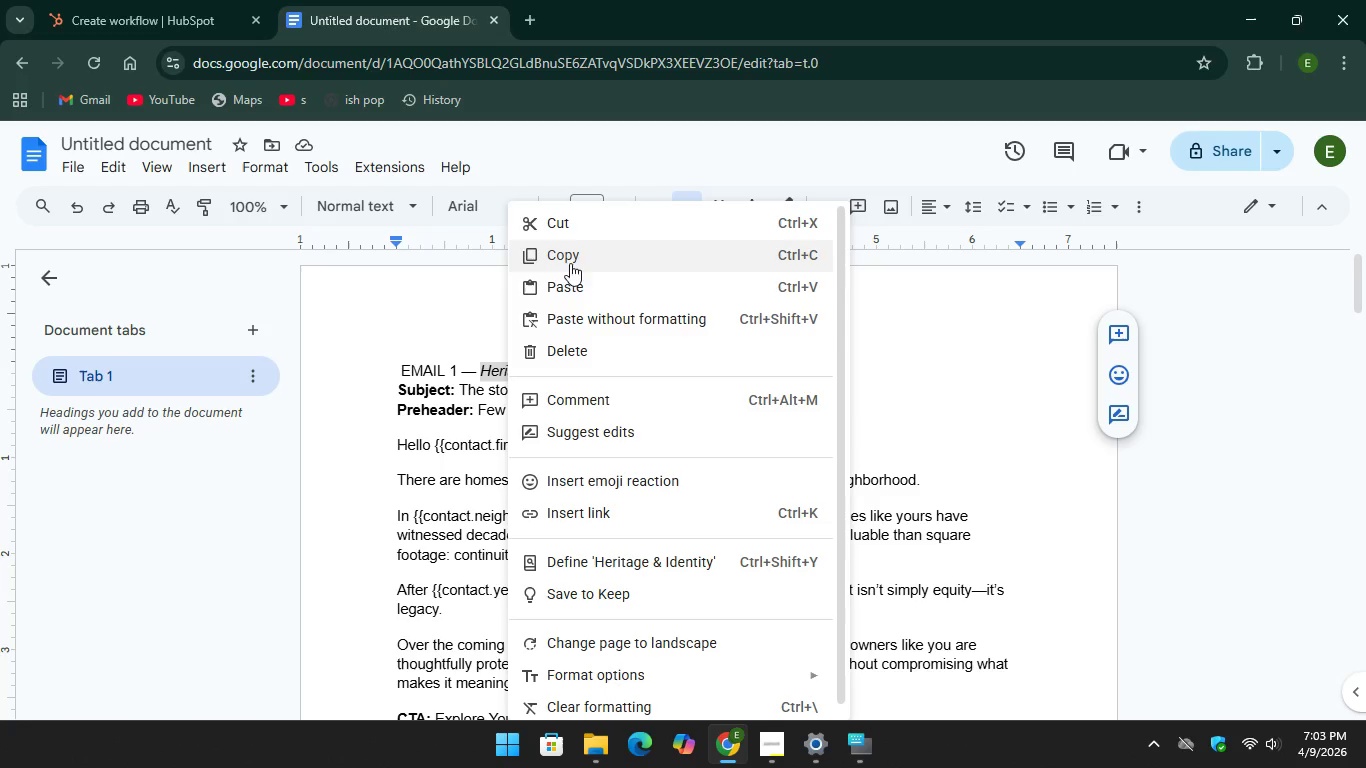 
left_click([569, 251])
 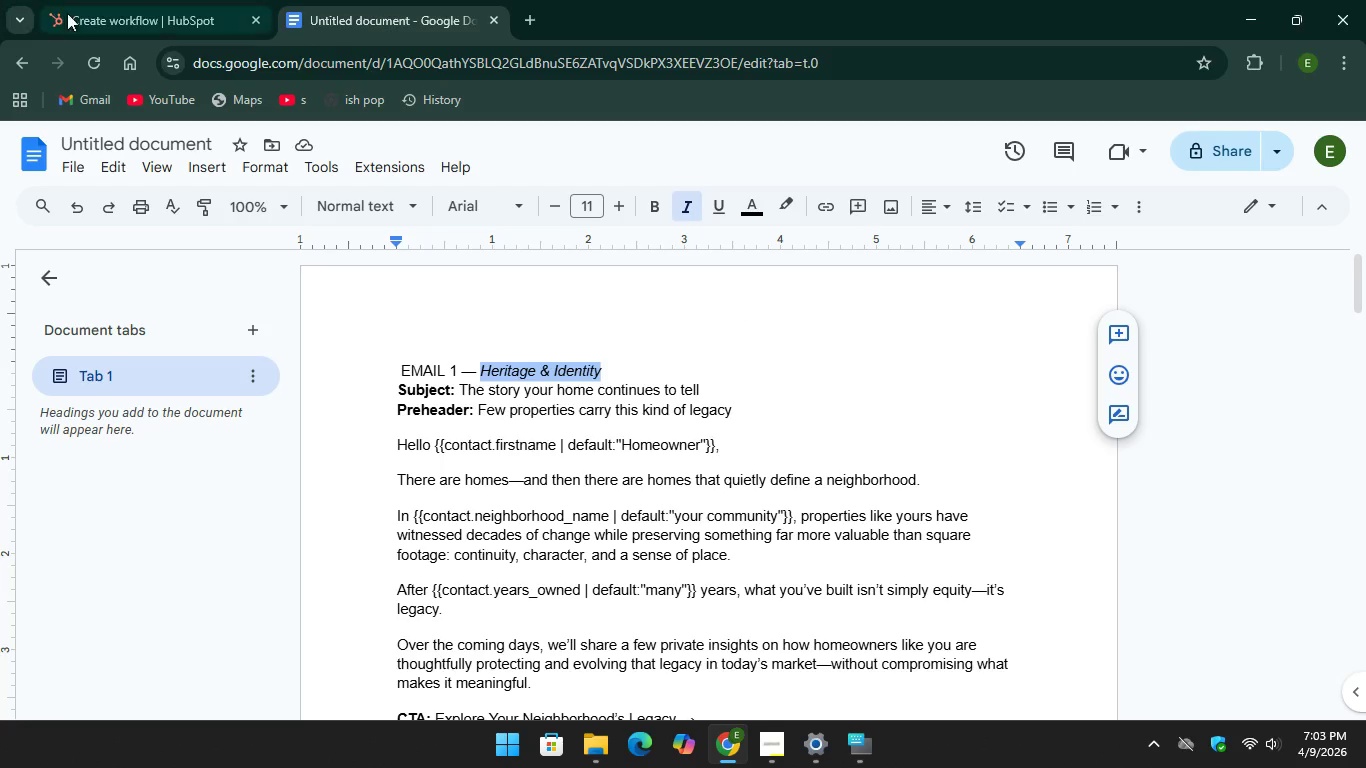 
left_click([83, 20])
 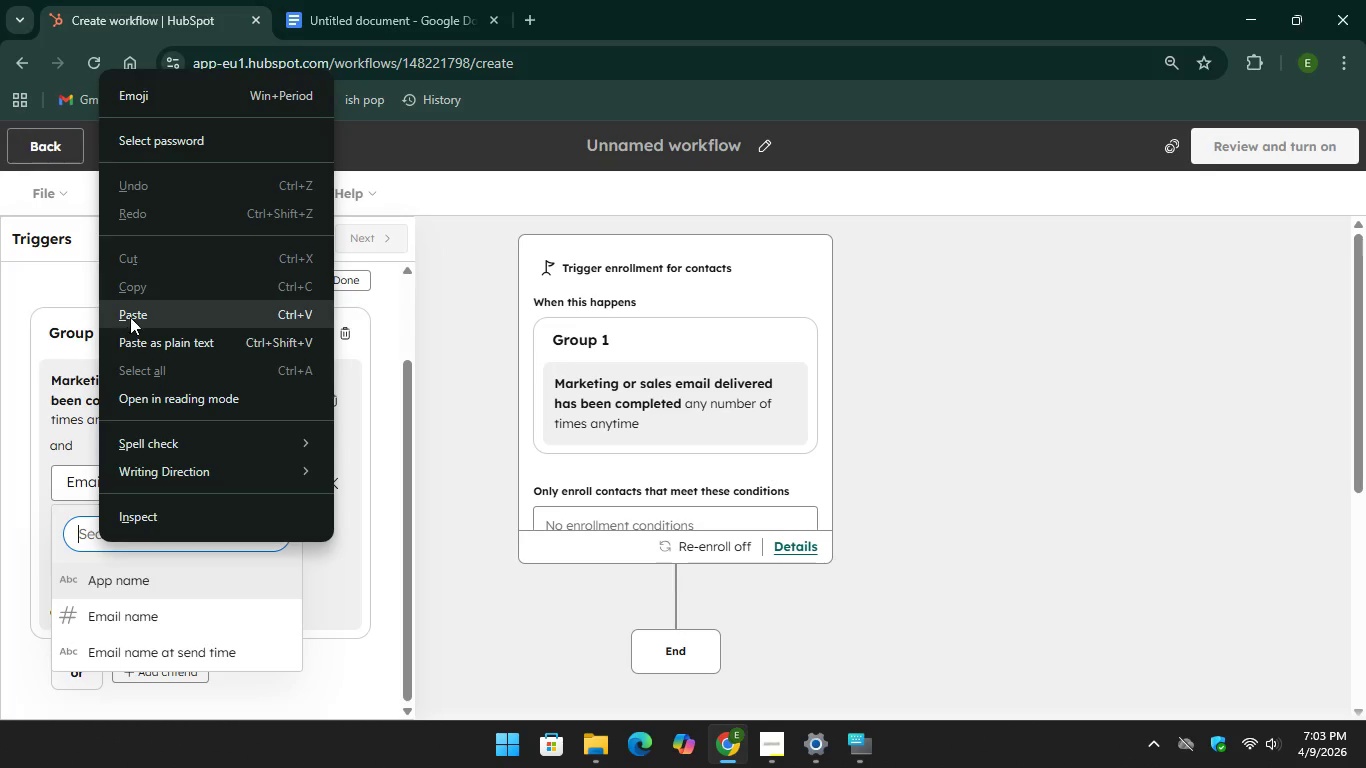 
scroll: coordinate [191, 563], scroll_direction: down, amount: 4.0
 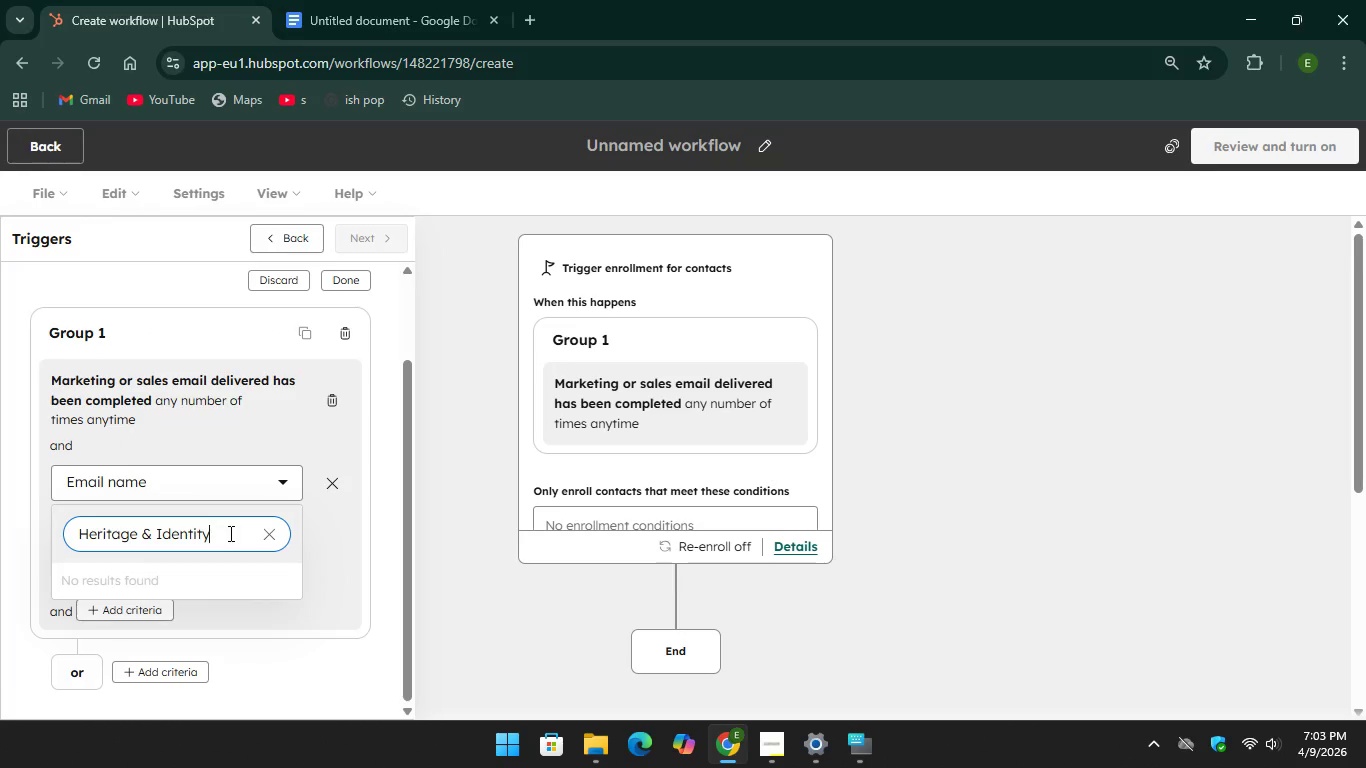 
scroll: coordinate [230, 533], scroll_direction: up, amount: 3.0
 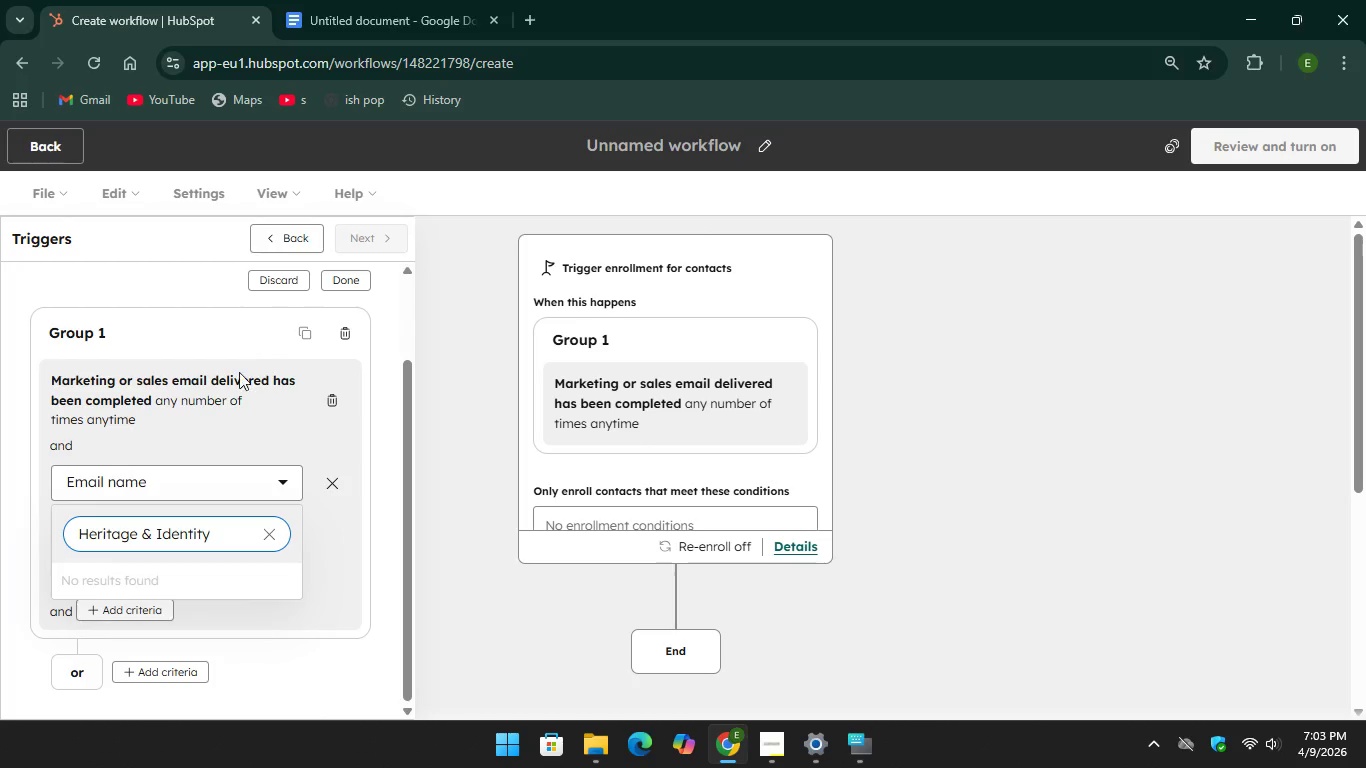 
scroll: coordinate [209, 483], scroll_direction: down, amount: 3.0
 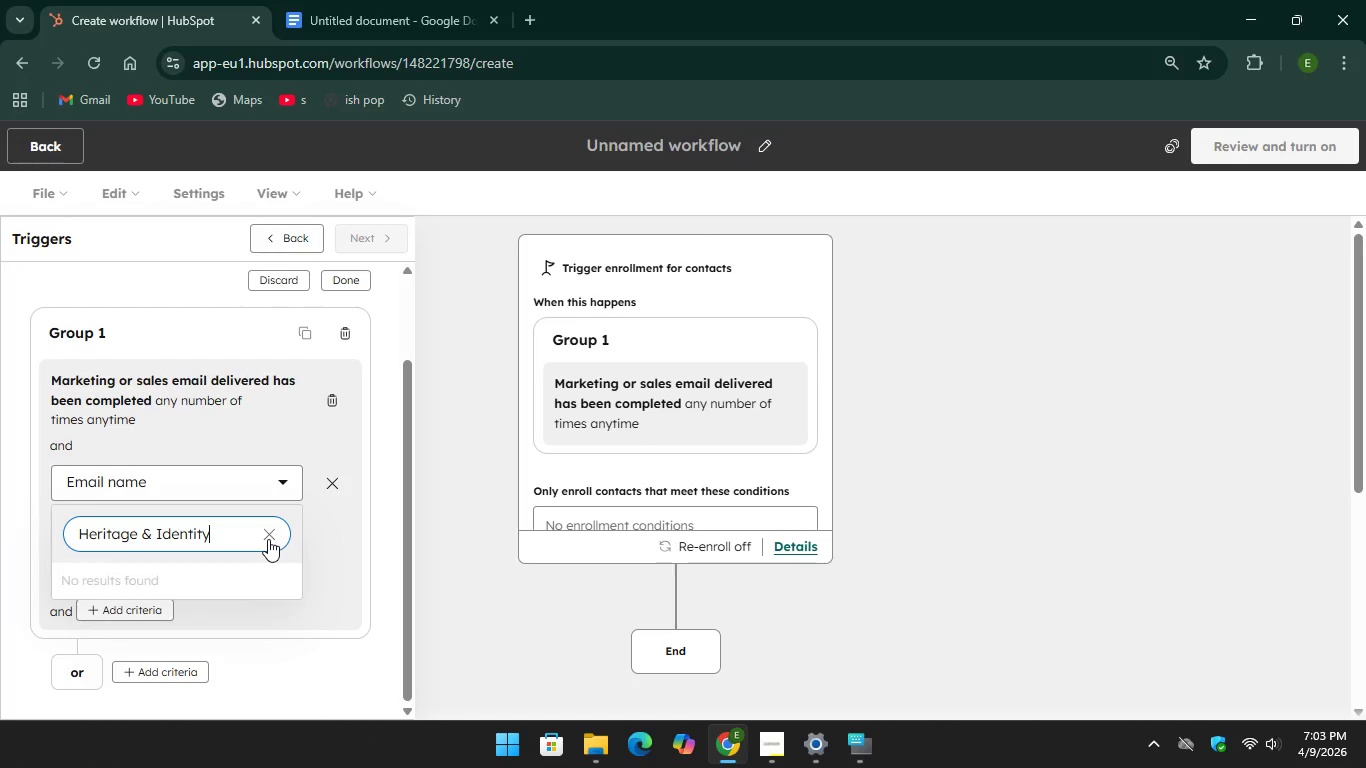 
left_click([268, 539])
 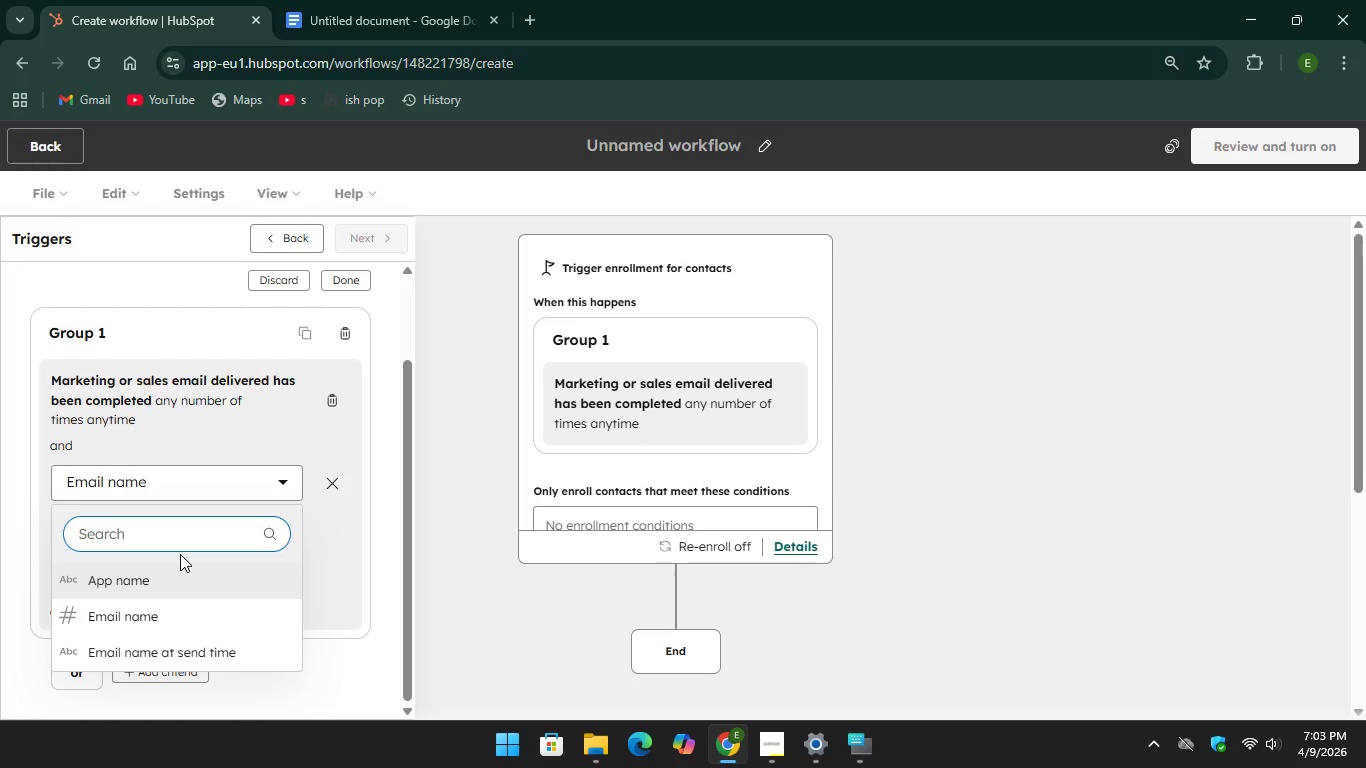 
scroll: coordinate [180, 554], scroll_direction: down, amount: 3.0
 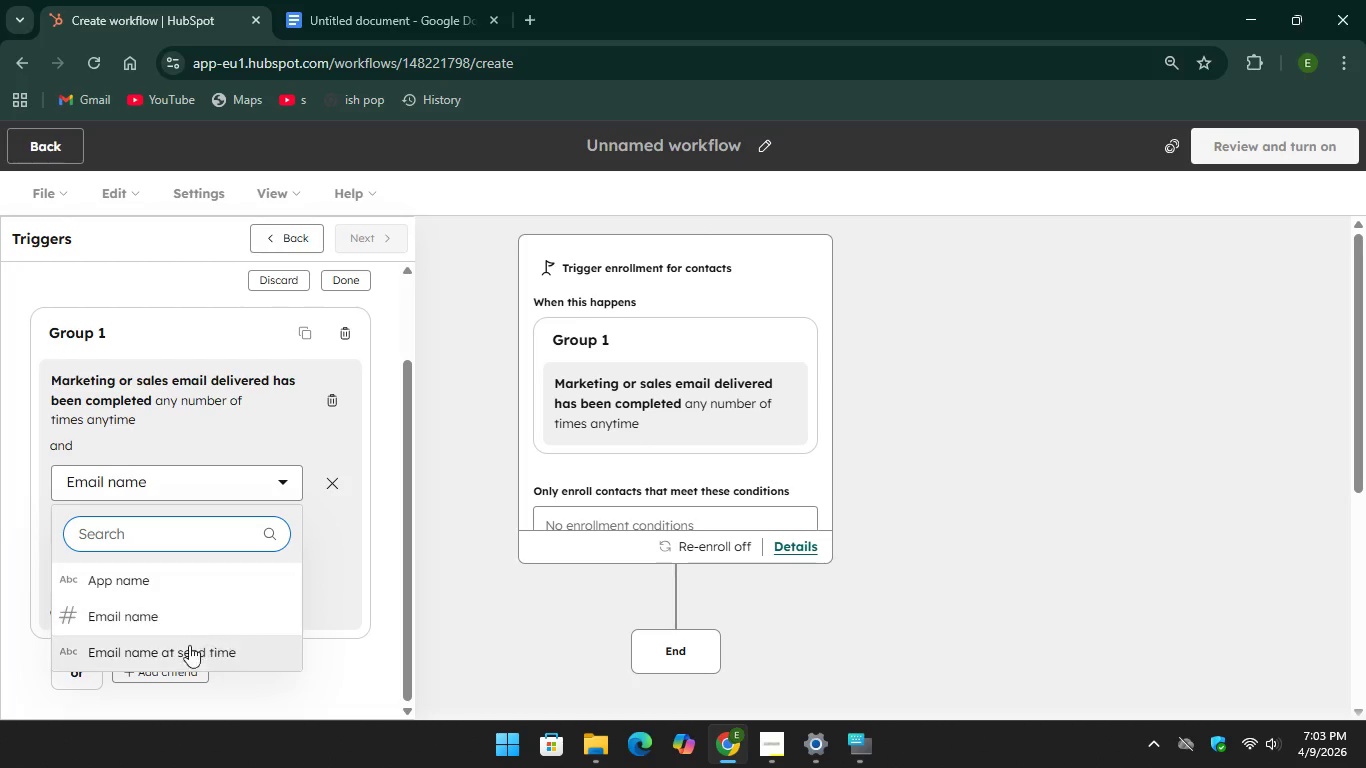 
left_click([441, 533])
 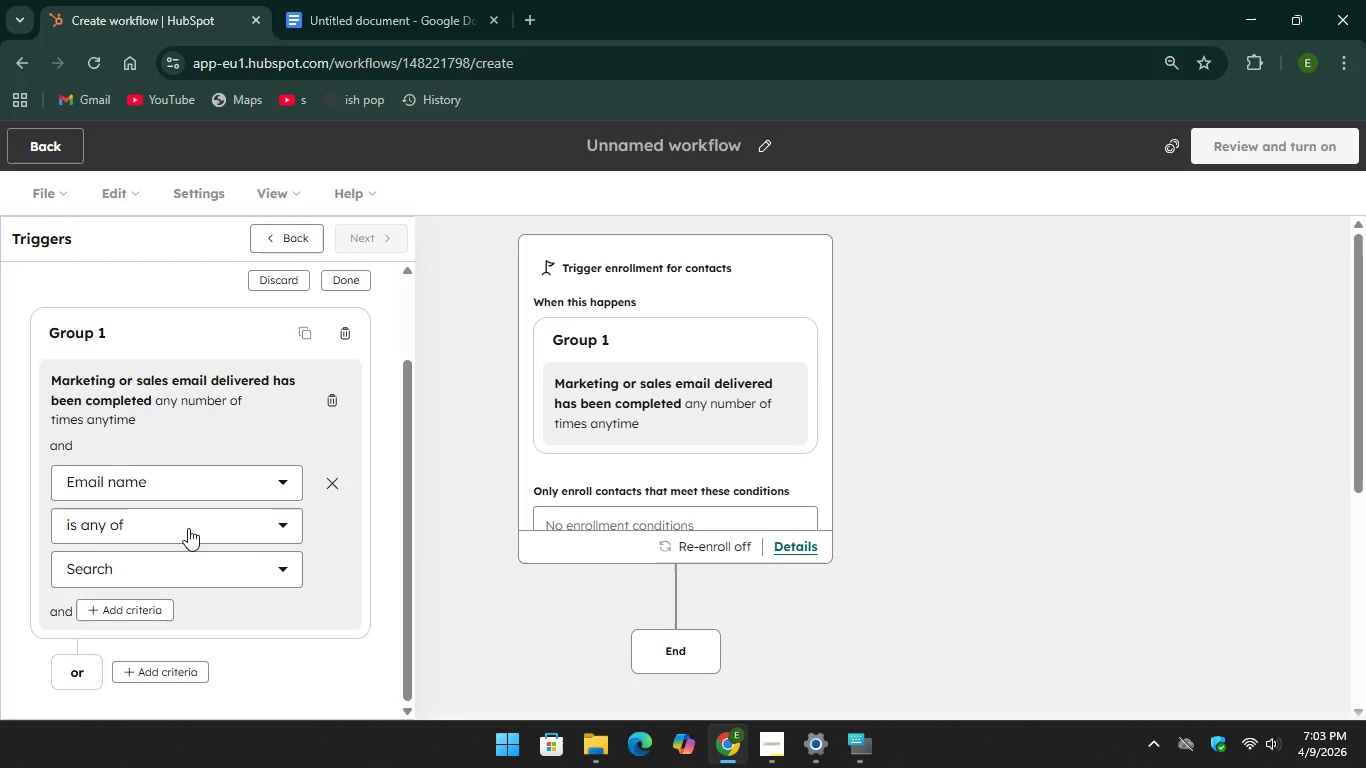 
left_click([188, 528])
 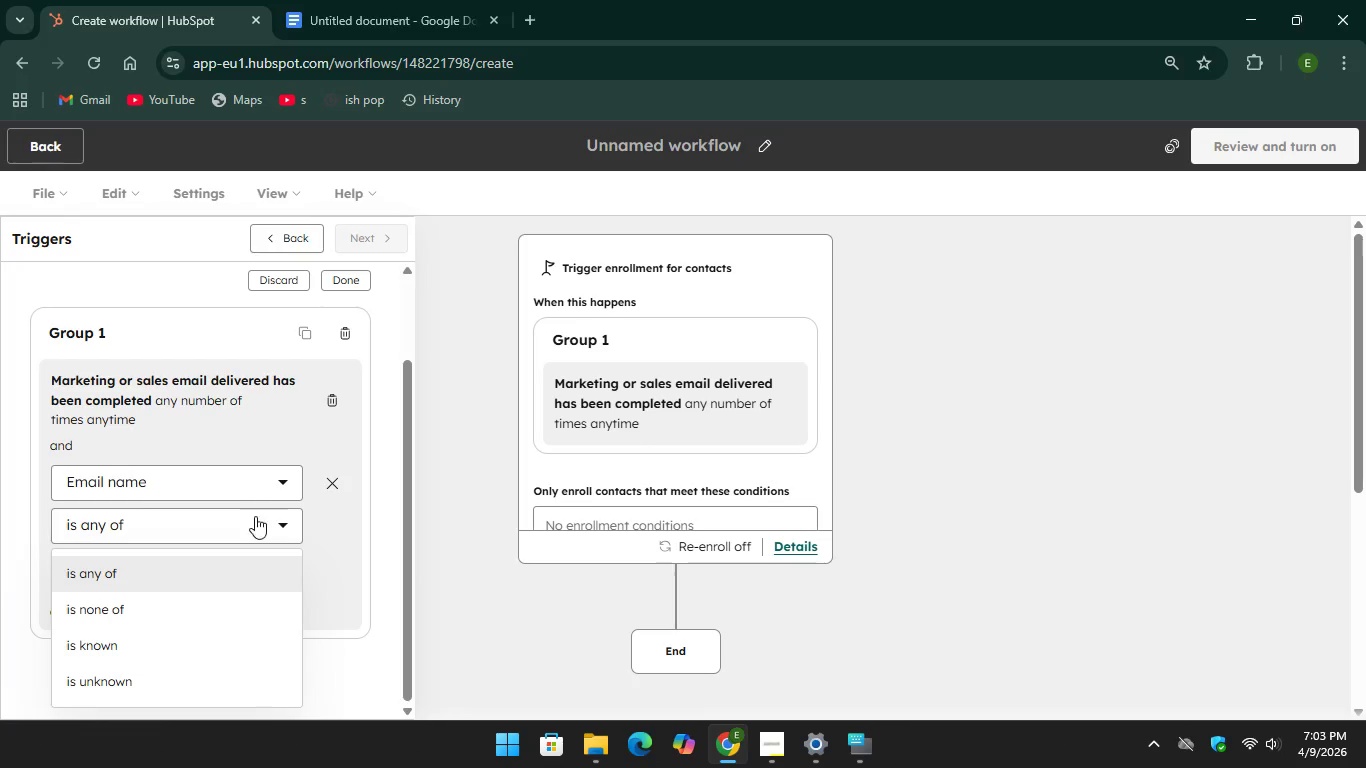 
scroll: coordinate [316, 469], scroll_direction: down, amount: 4.0
 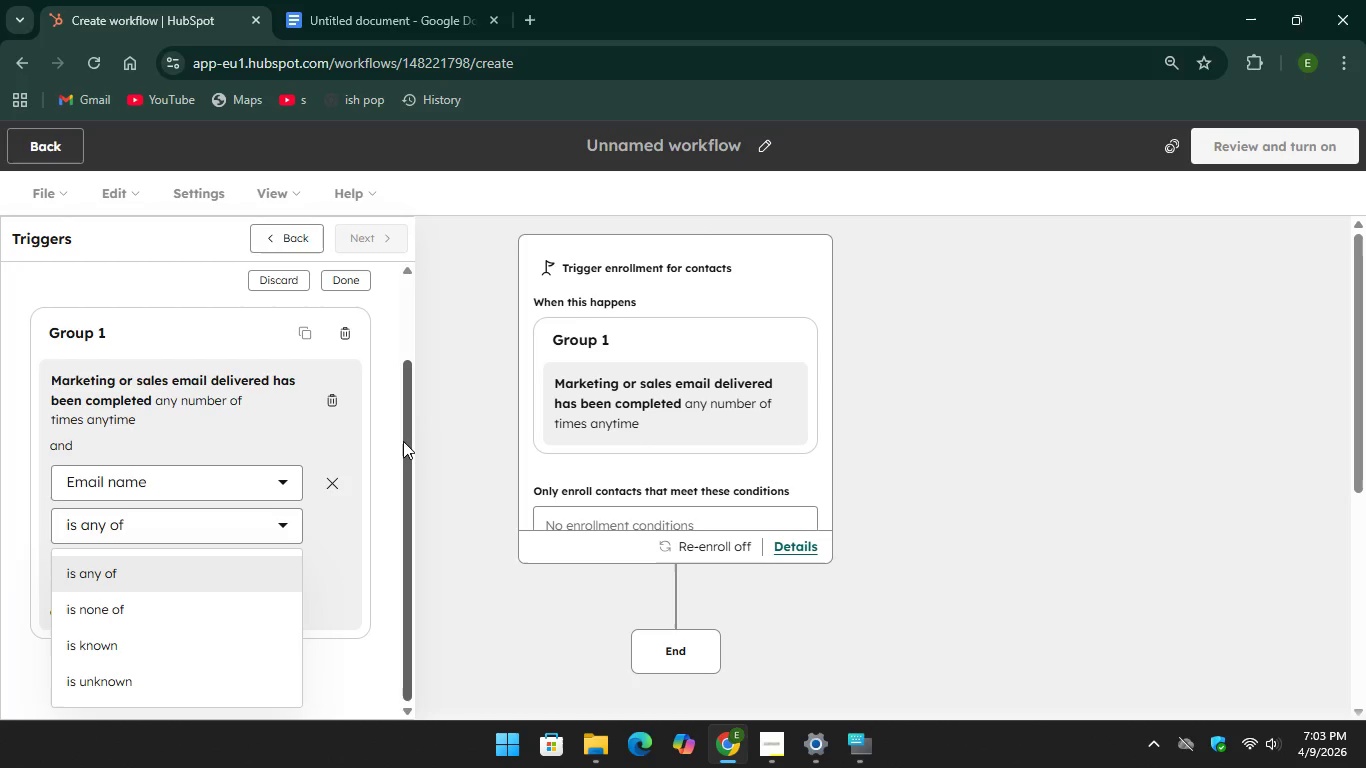 
left_click_drag(start_coordinate=[403, 441], to_coordinate=[401, 469])
 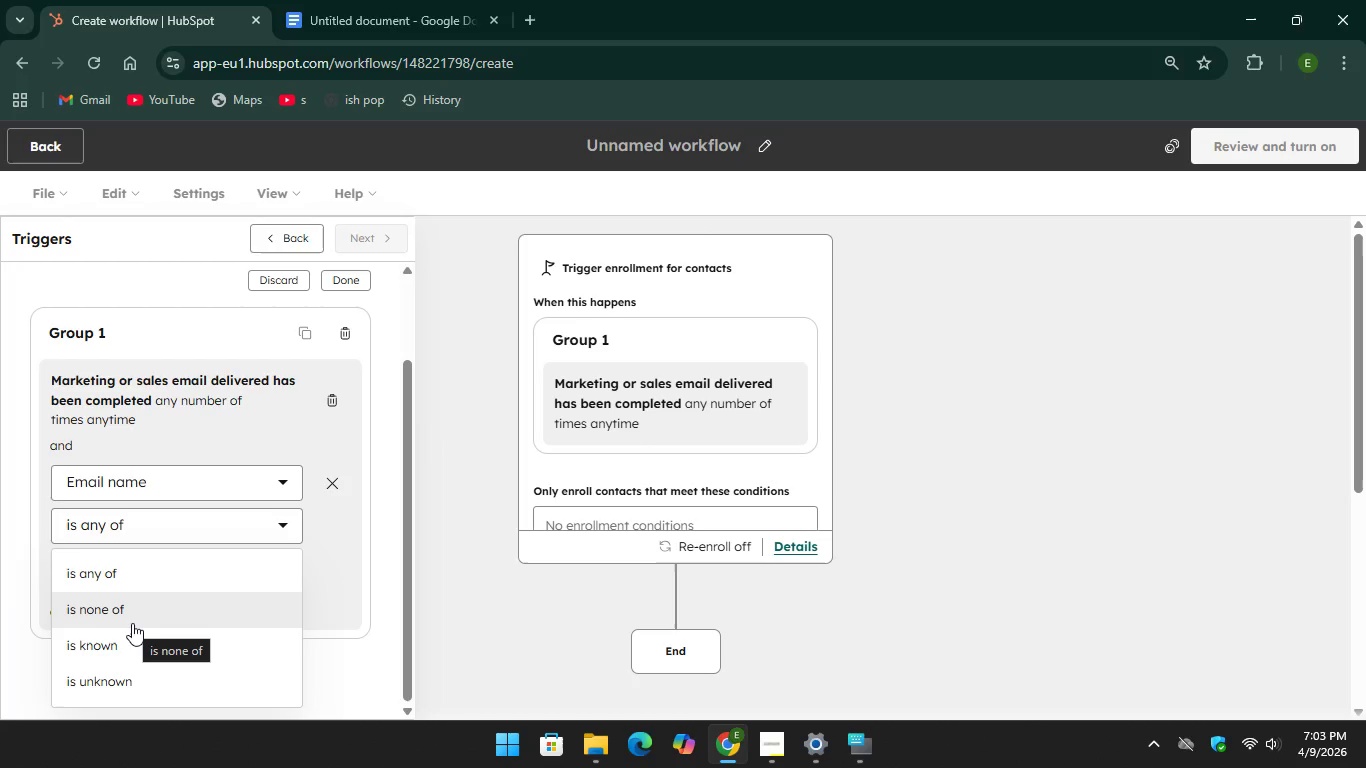 
left_click([173, 478])
 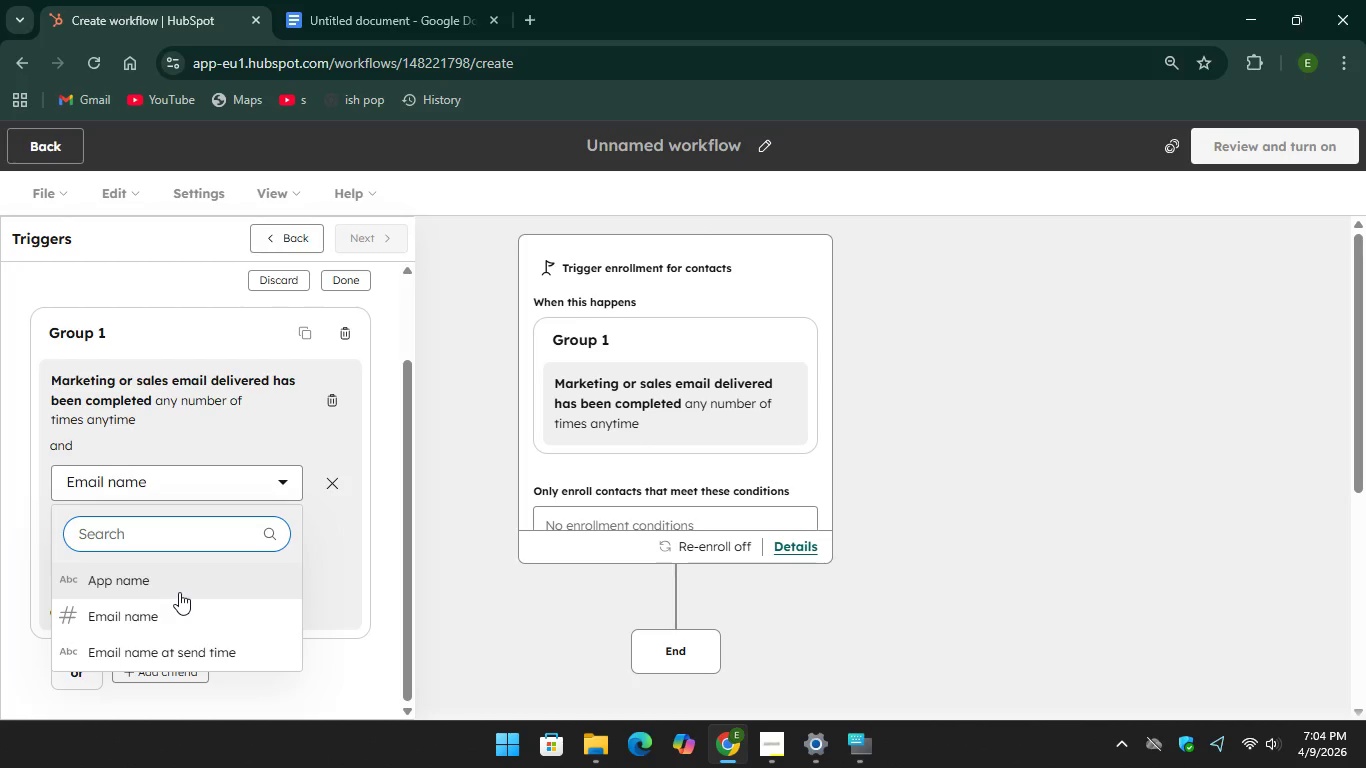 
wait(13.23)
 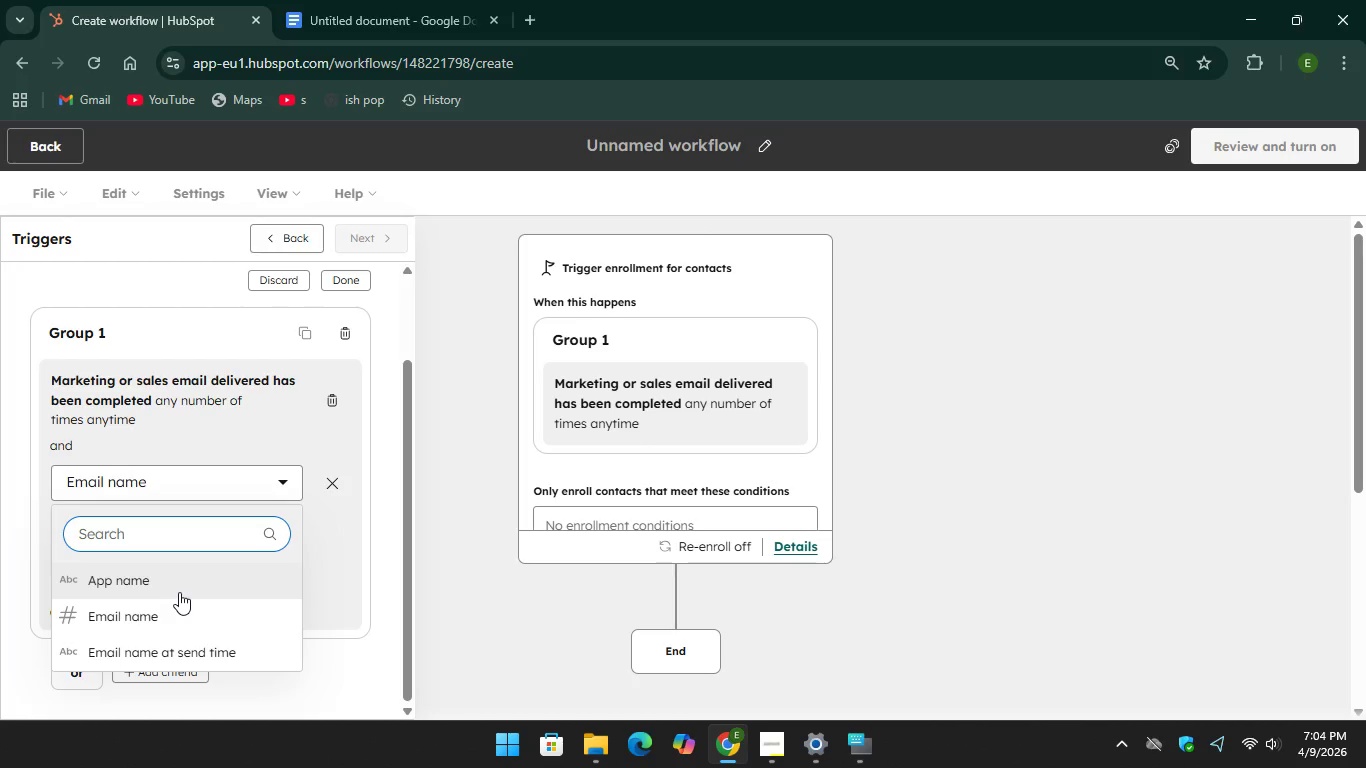 
left_click([486, 549])
 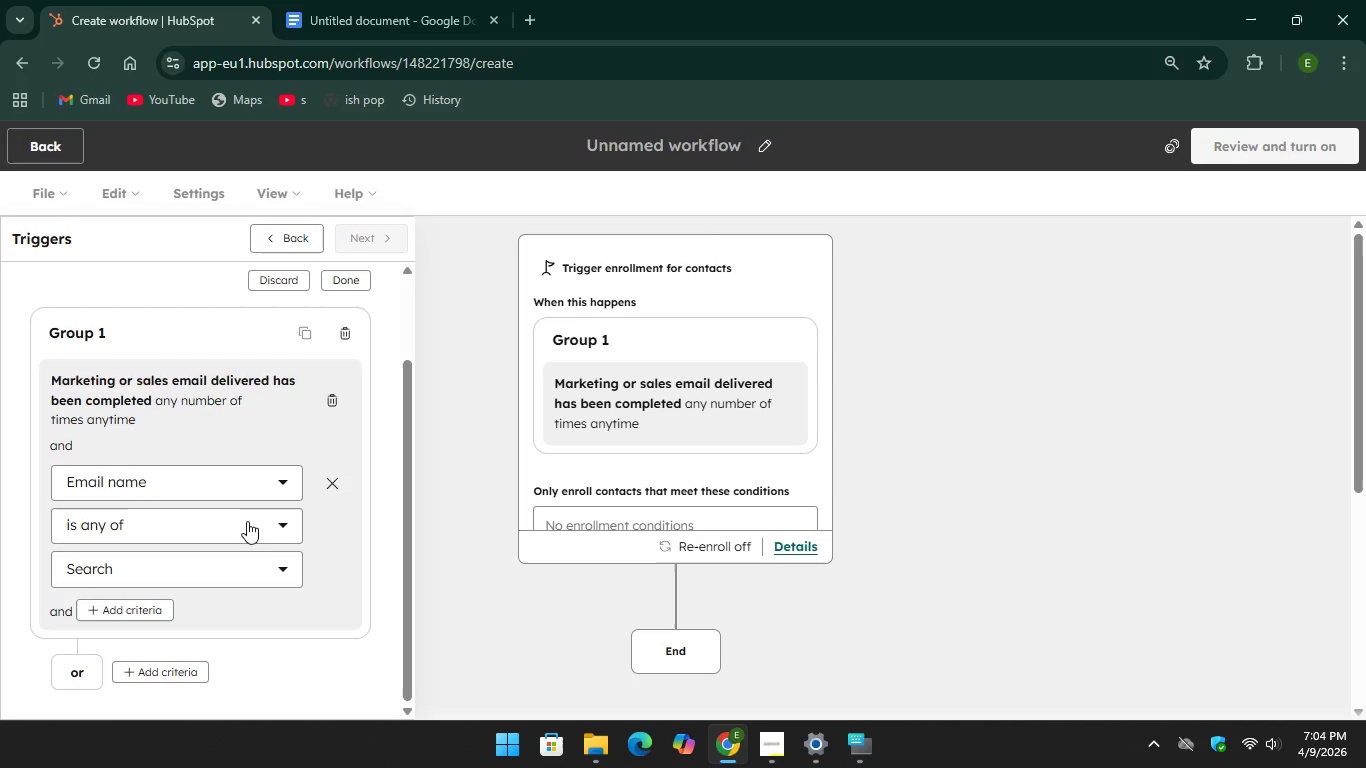 
mouse_move([233, 577])
 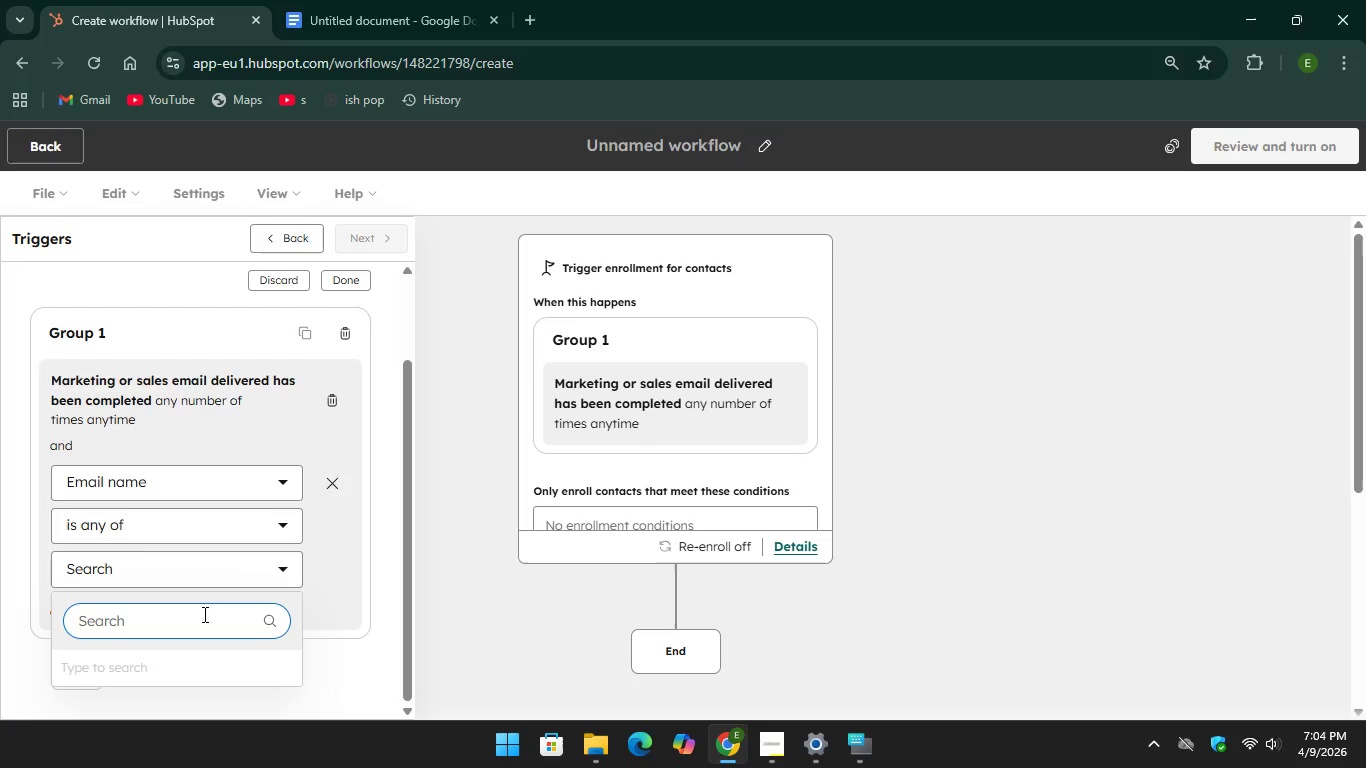 
left_click([203, 615])
 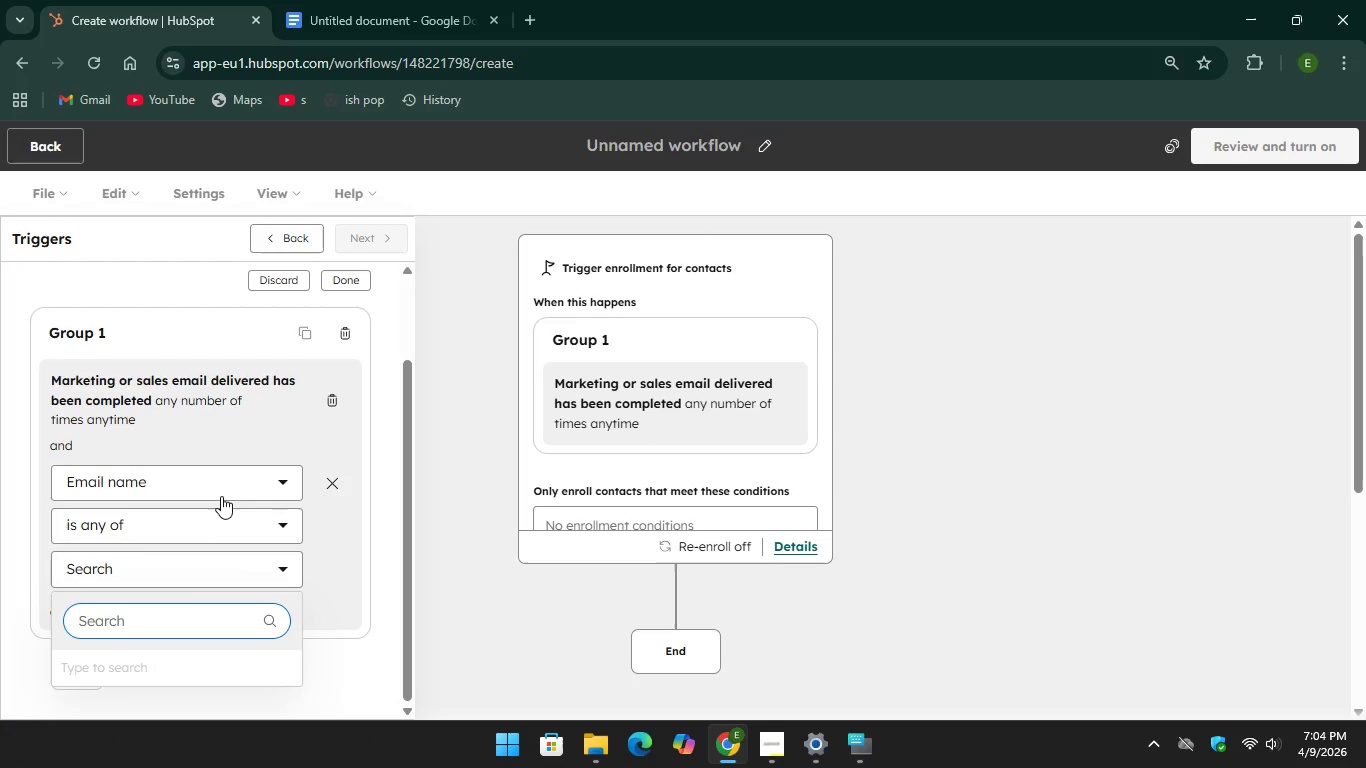 
left_click([221, 490])
 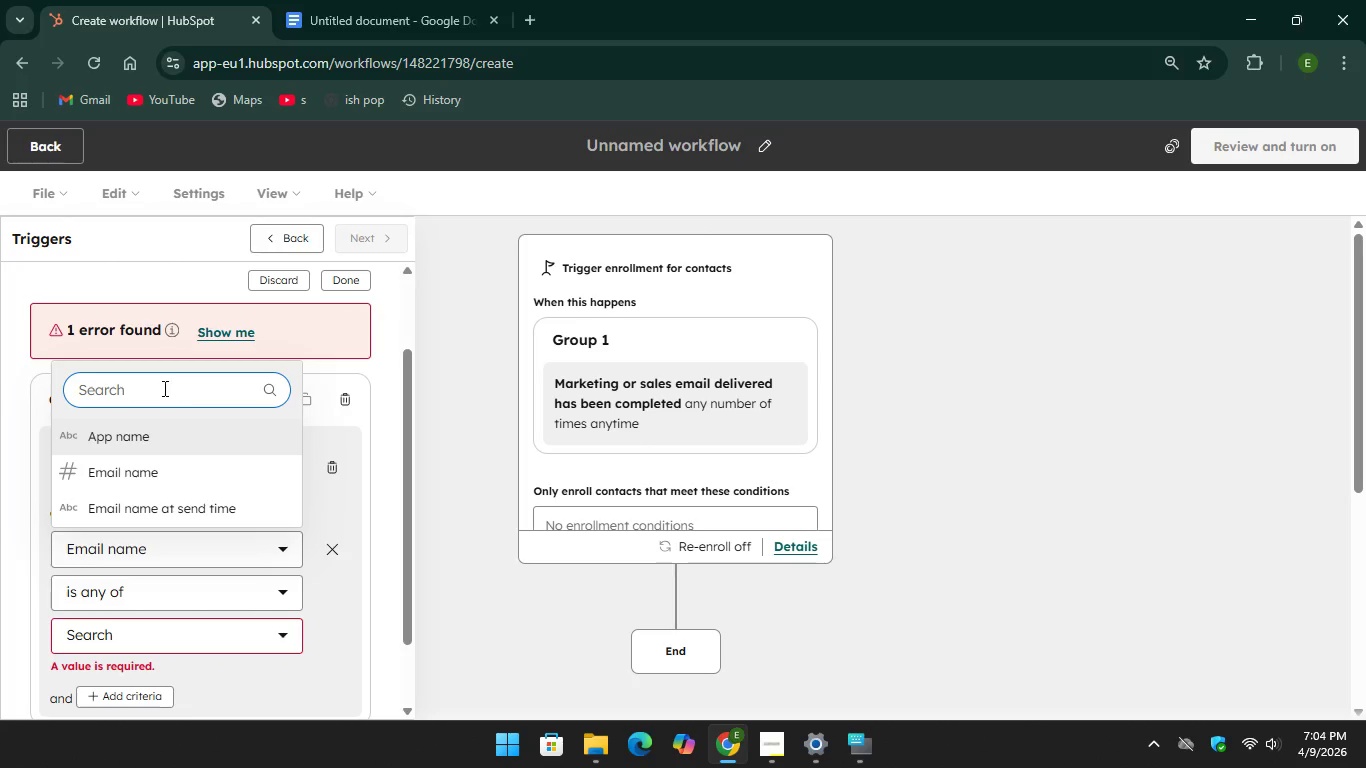 
left_click([163, 388])
 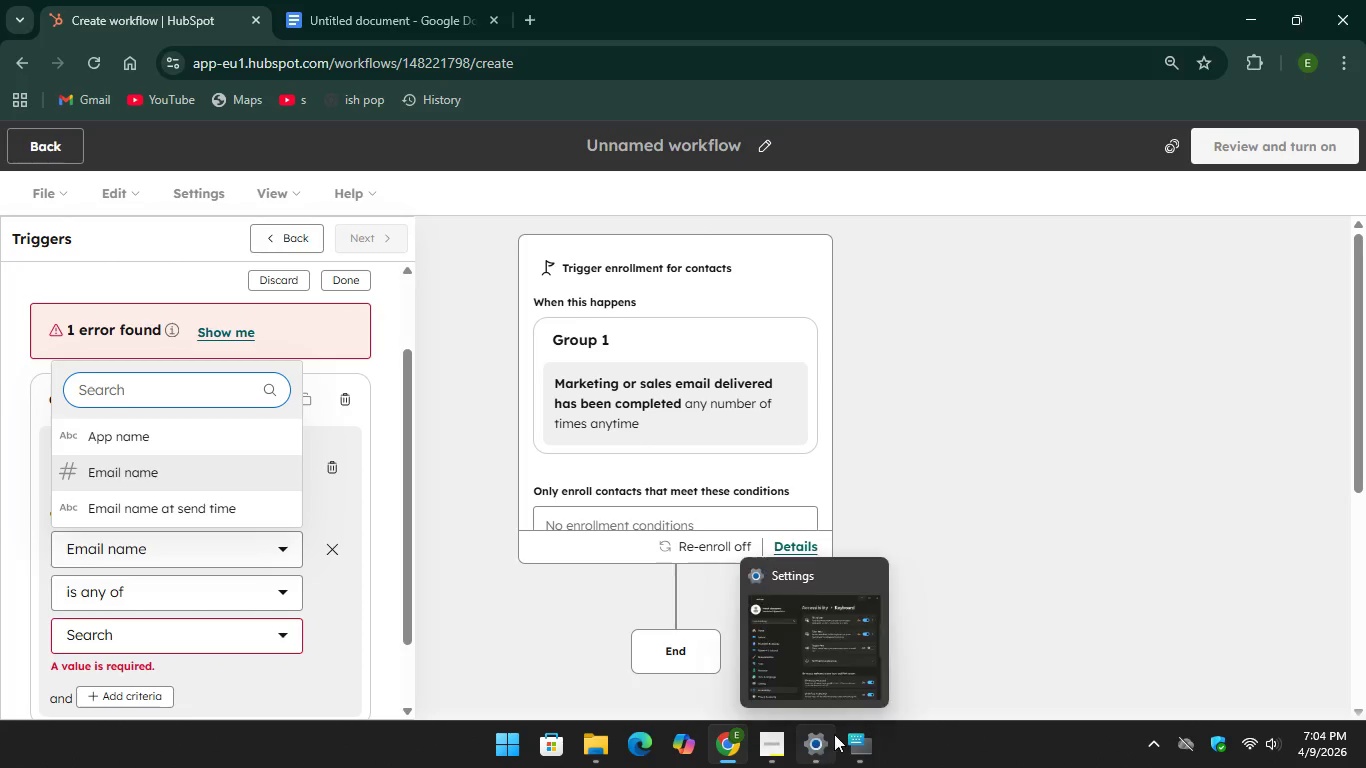 
left_click([851, 736])
 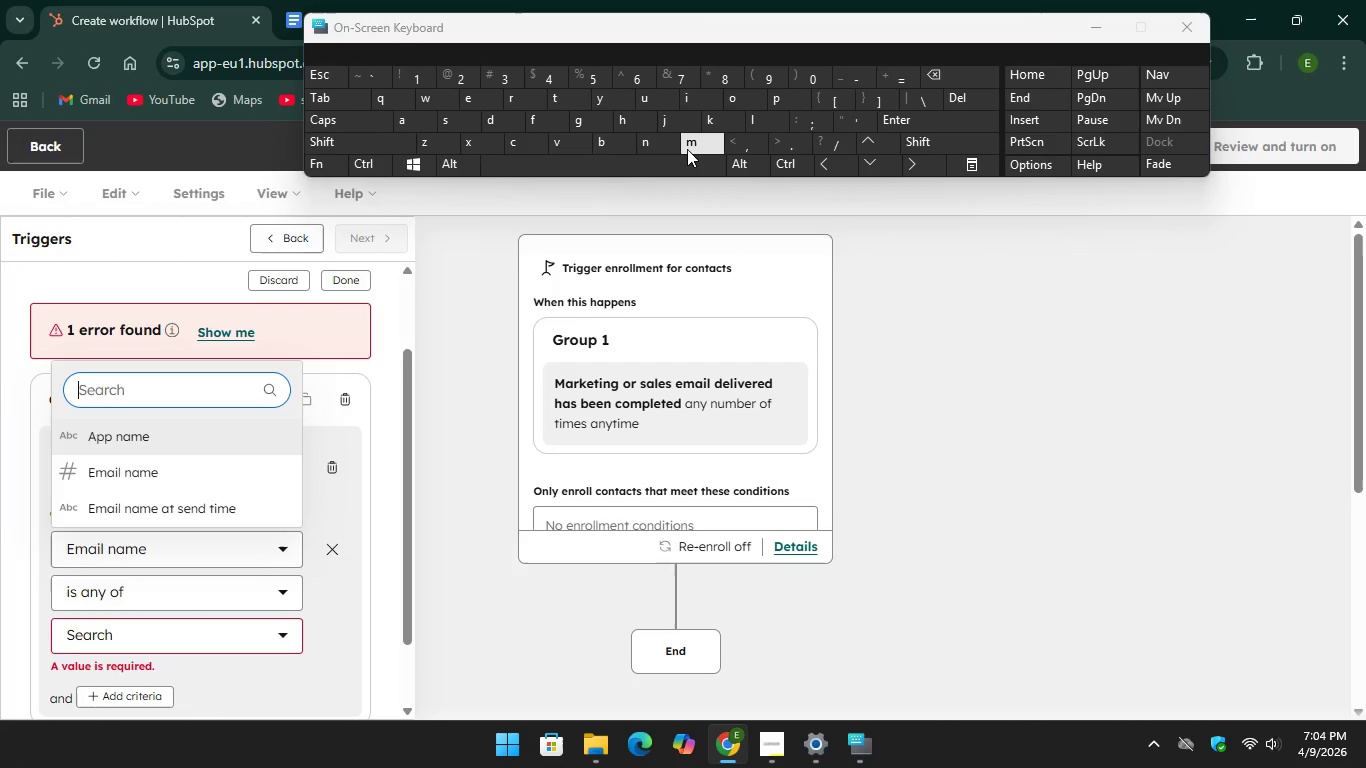 
type(ma)
 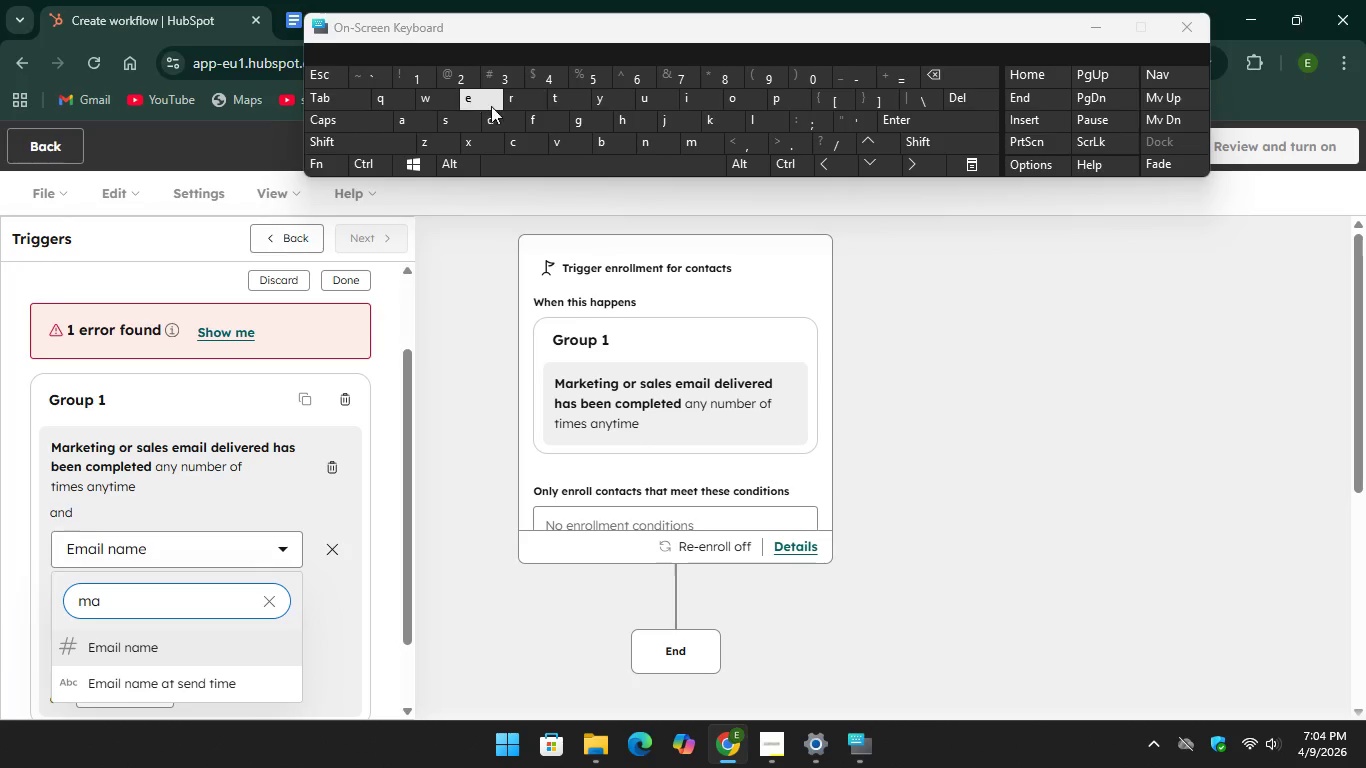 
key(E)
 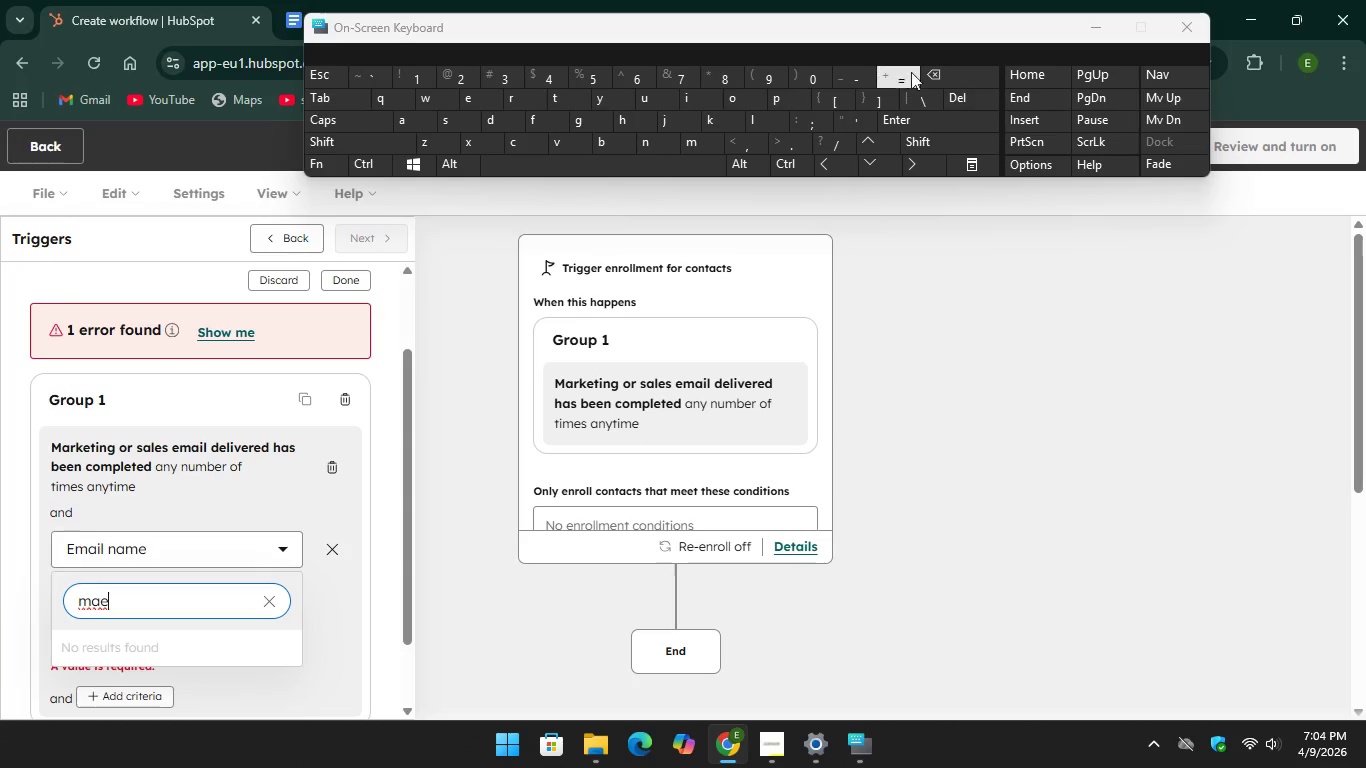 
key(Backspace)
 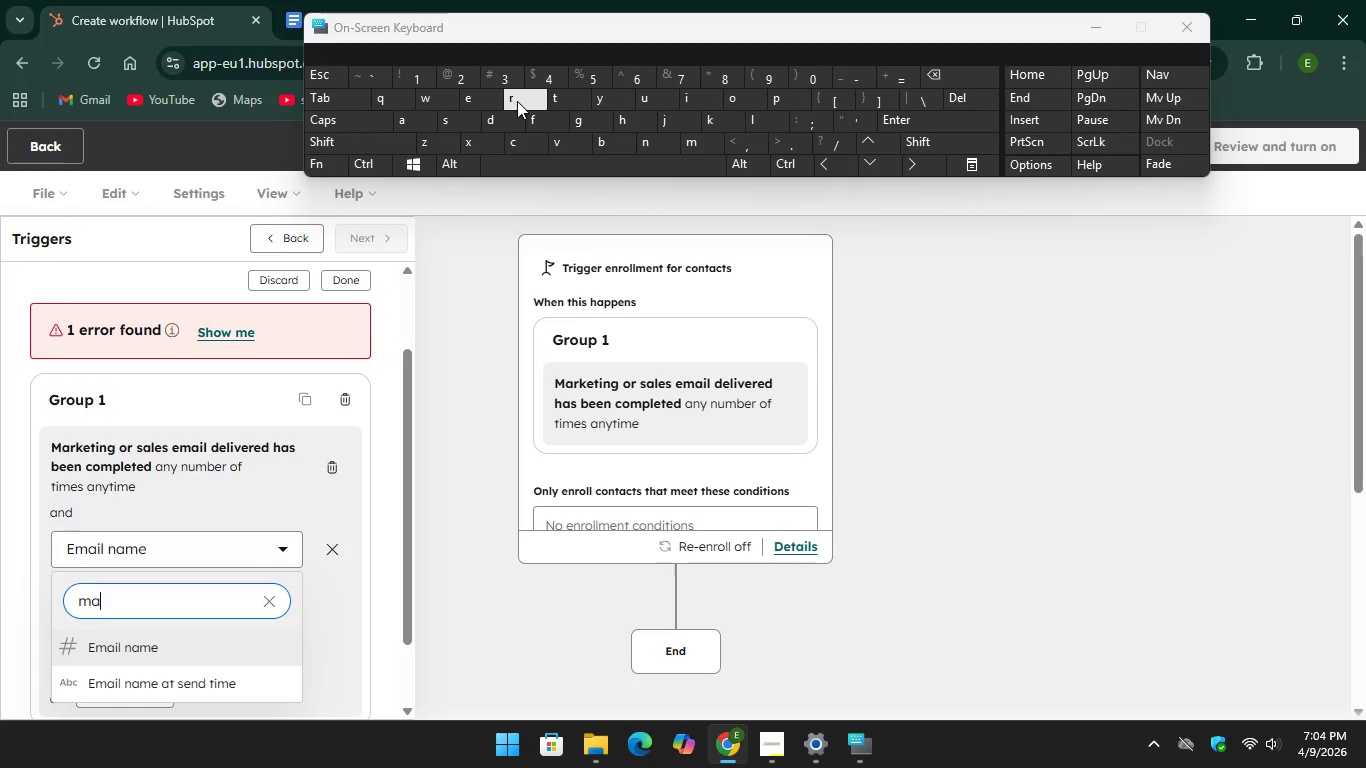 
key(R)
 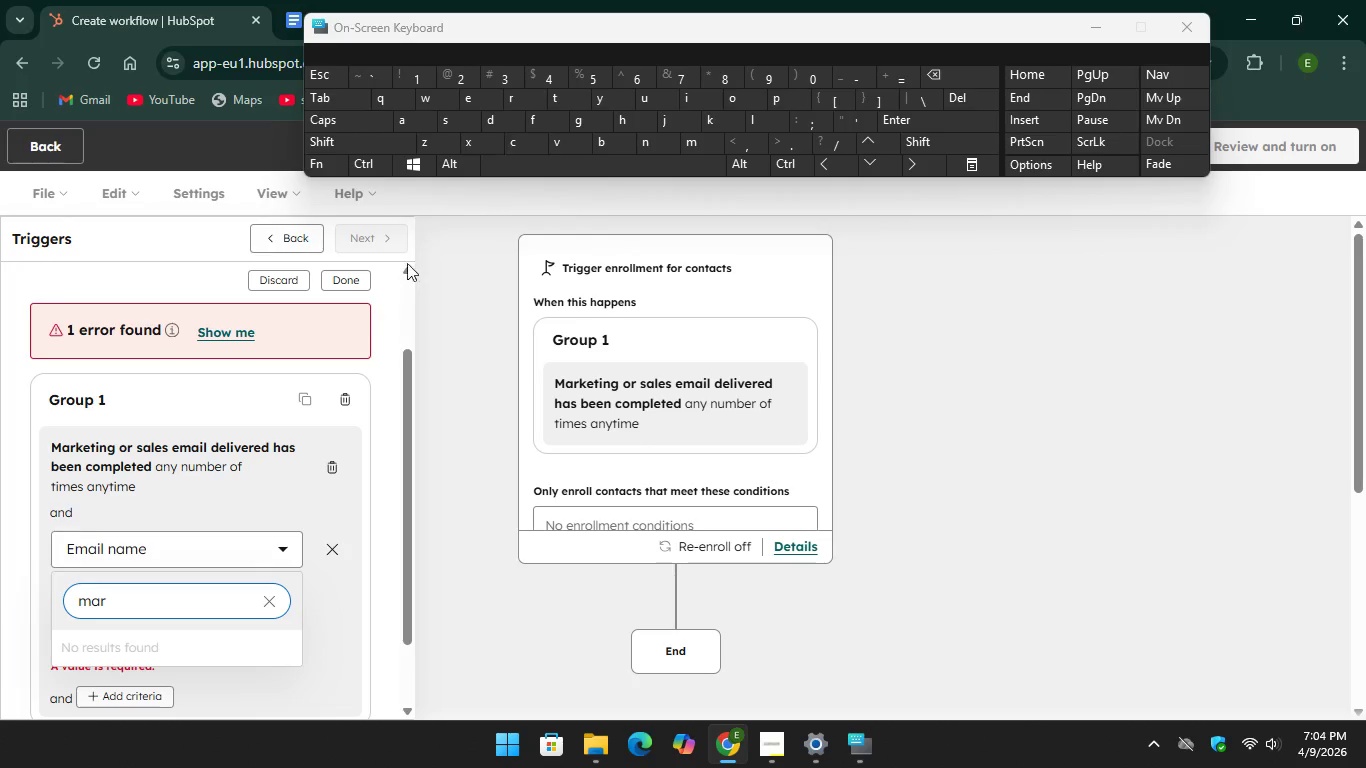 
scroll: coordinate [301, 441], scroll_direction: down, amount: 3.0
 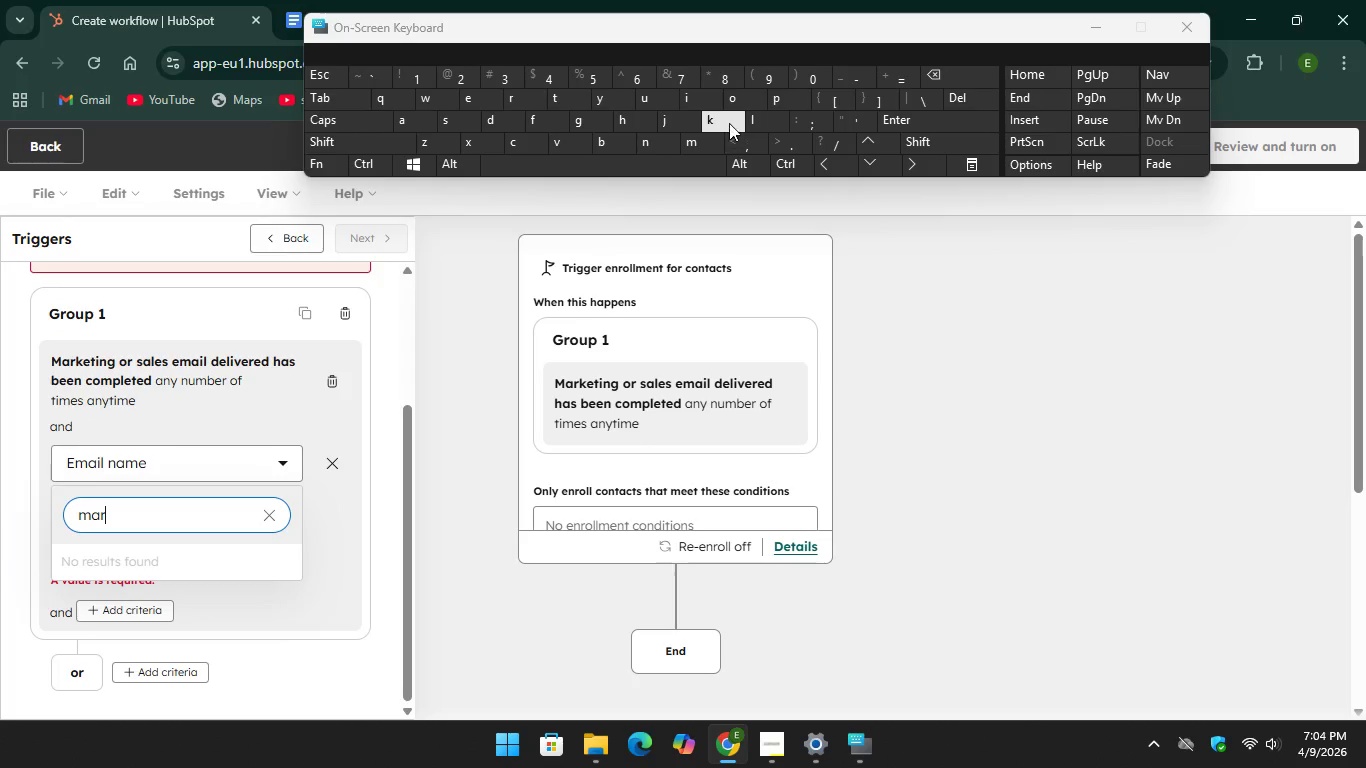 
type(ket)
 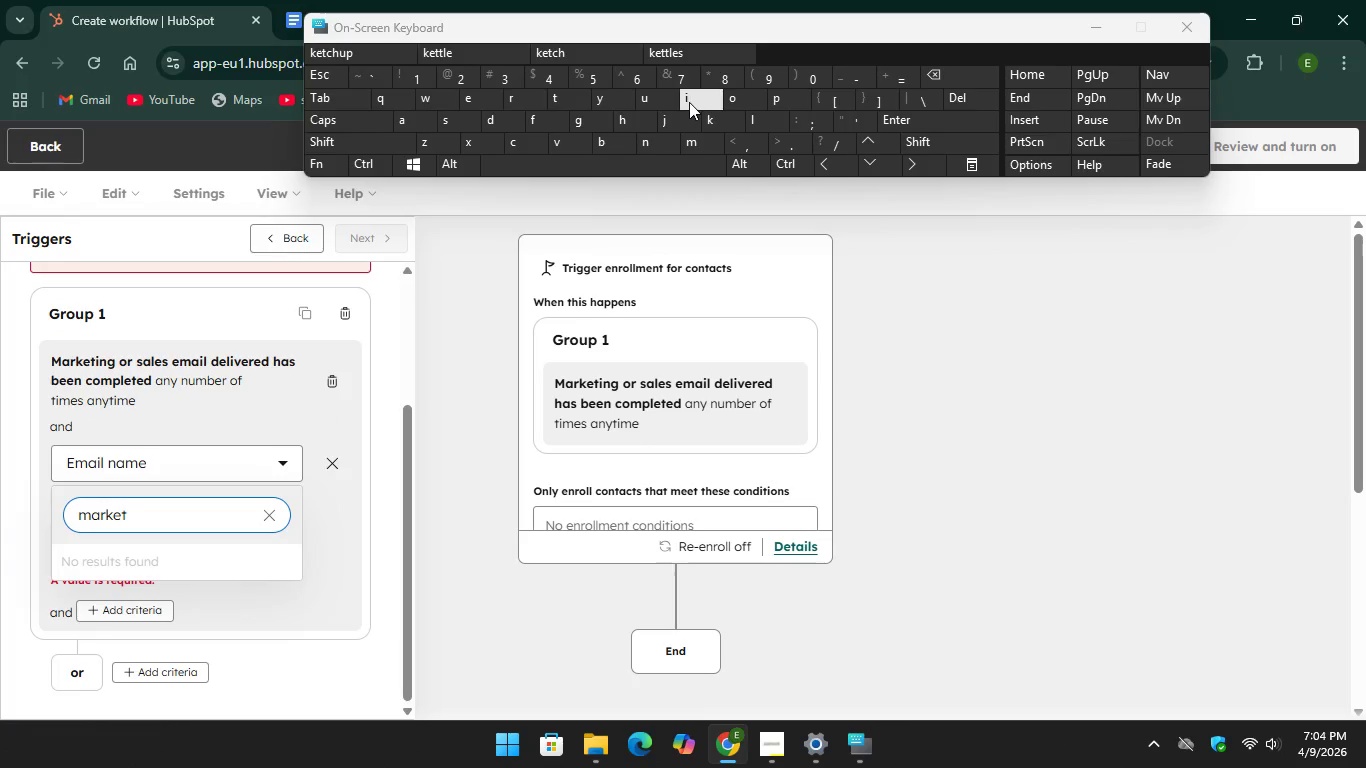 
type(ing email)
 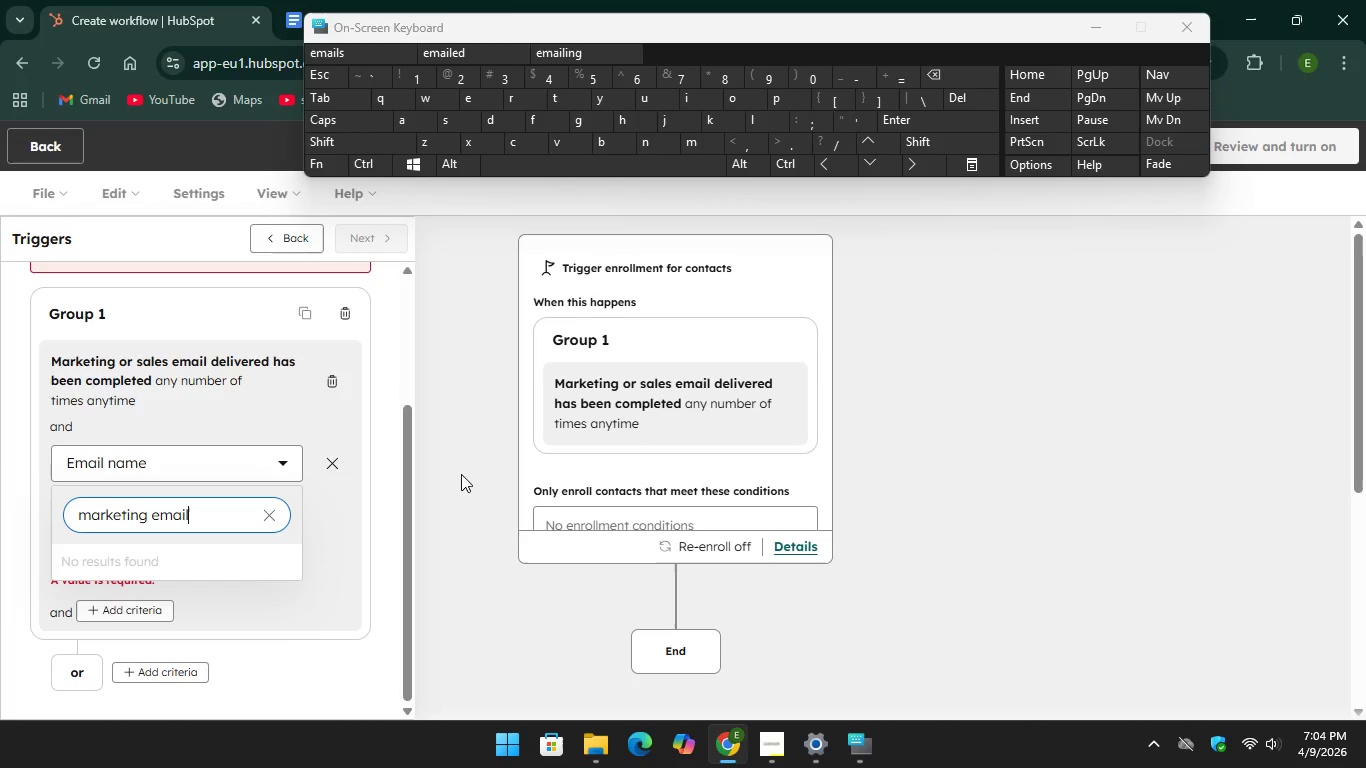 
left_click([448, 484])
 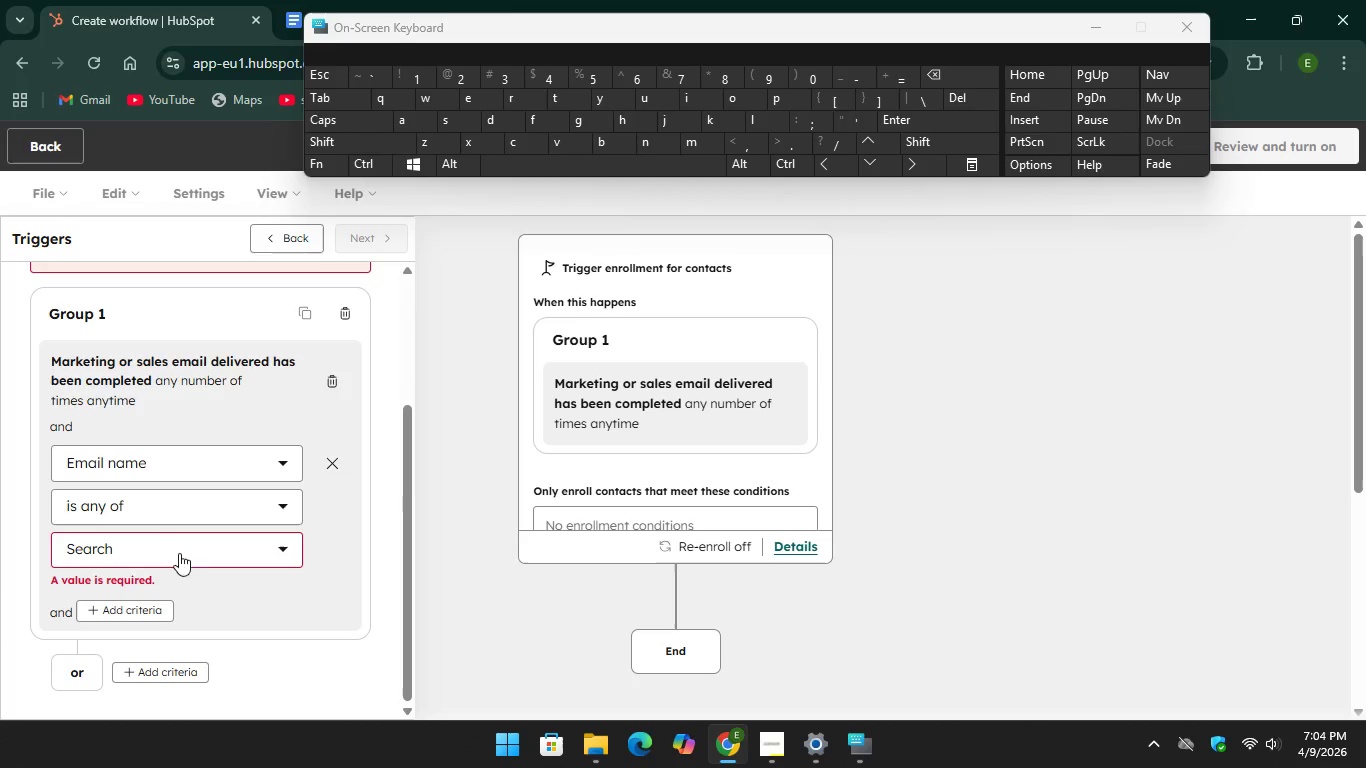 
left_click([173, 559])
 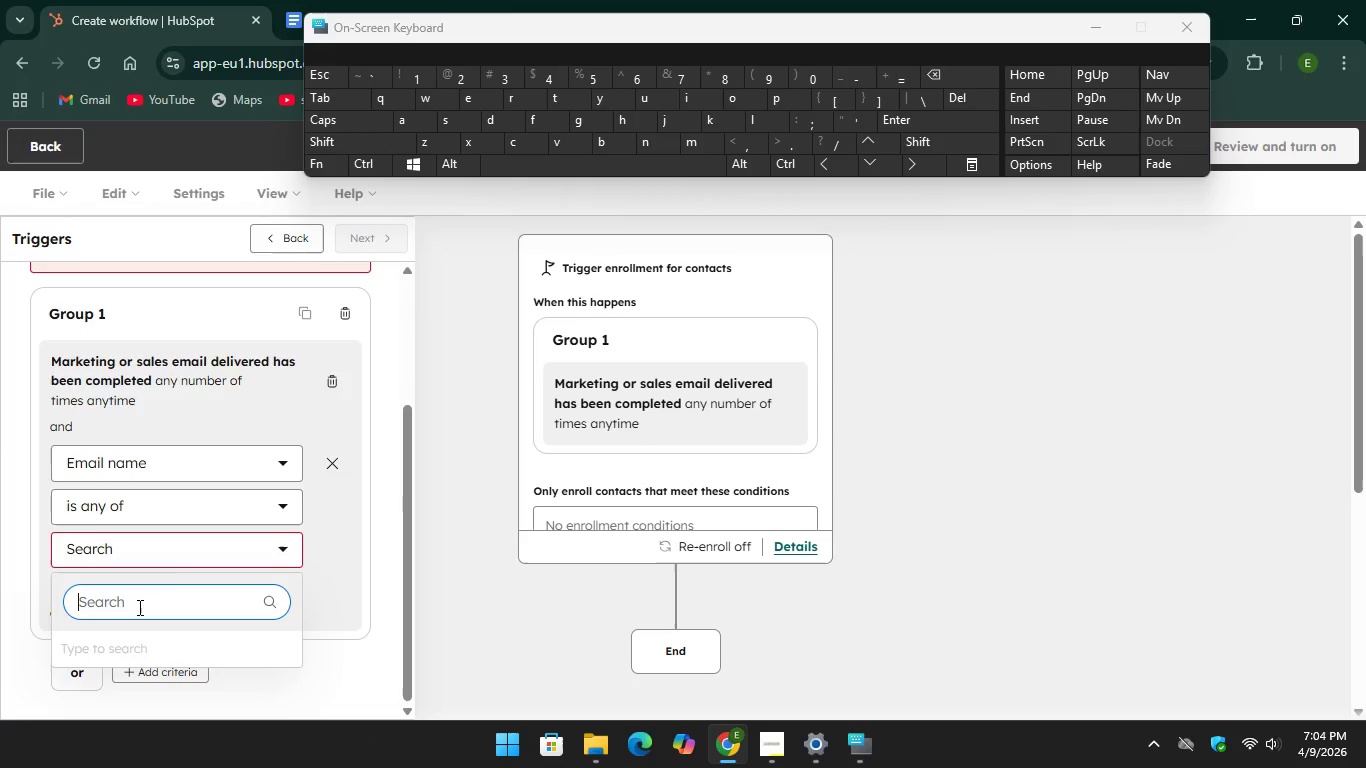 
scroll: coordinate [175, 562], scroll_direction: down, amount: 5.0
 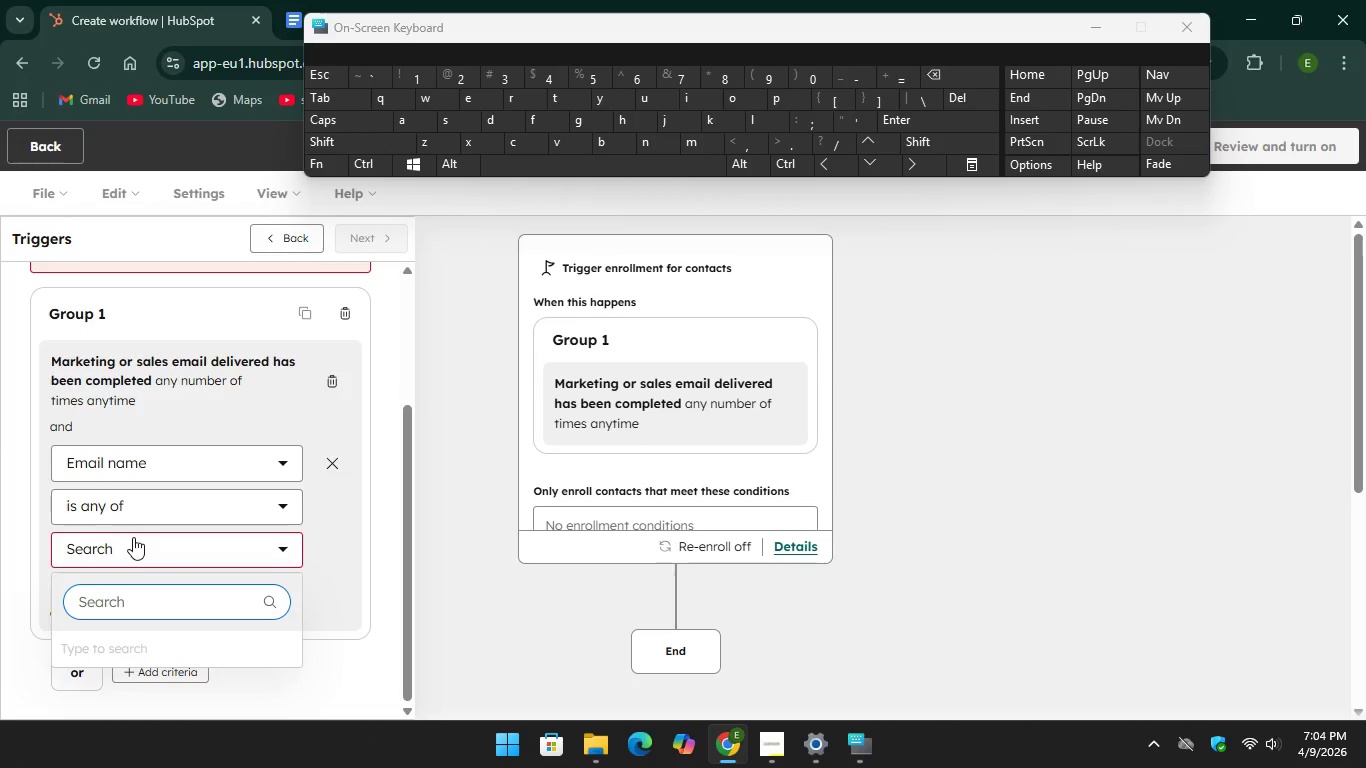 
left_click([138, 505])
 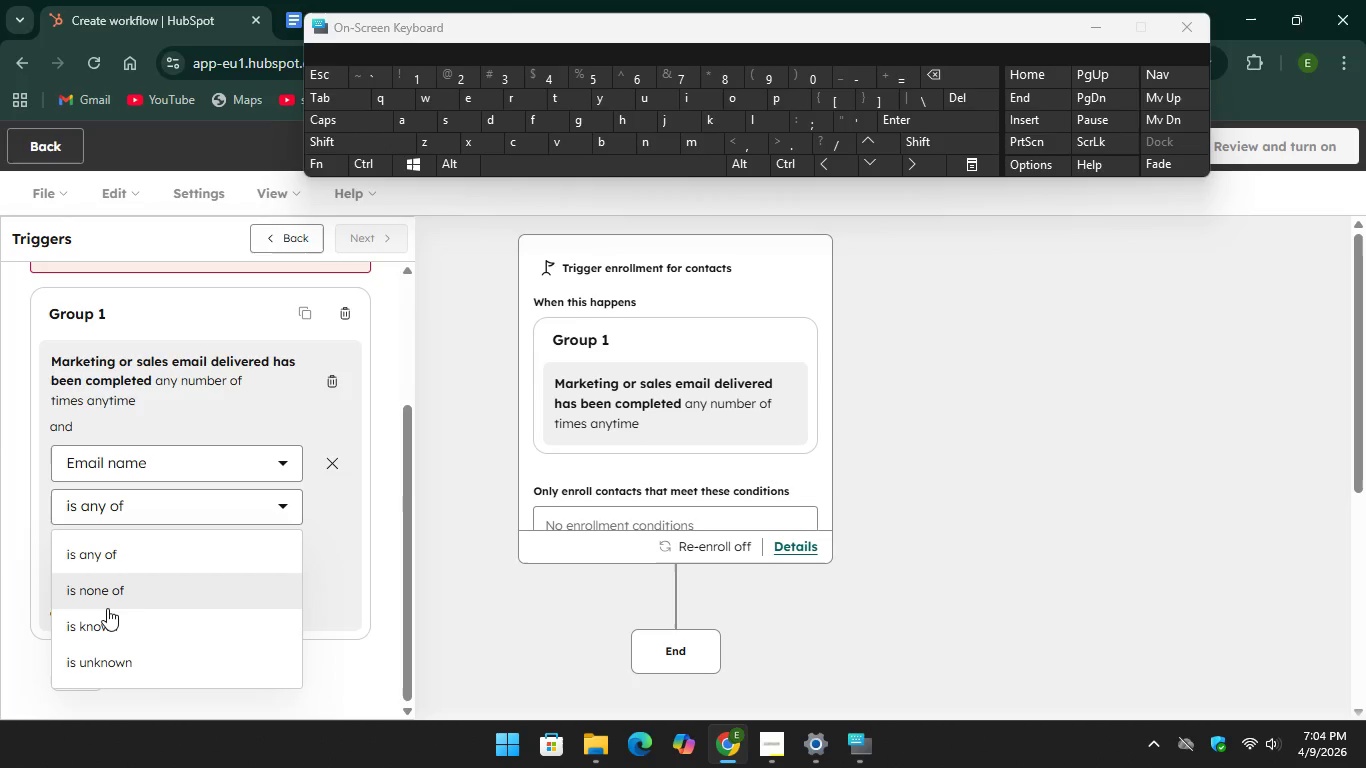 
scroll: coordinate [140, 602], scroll_direction: down, amount: 3.0
 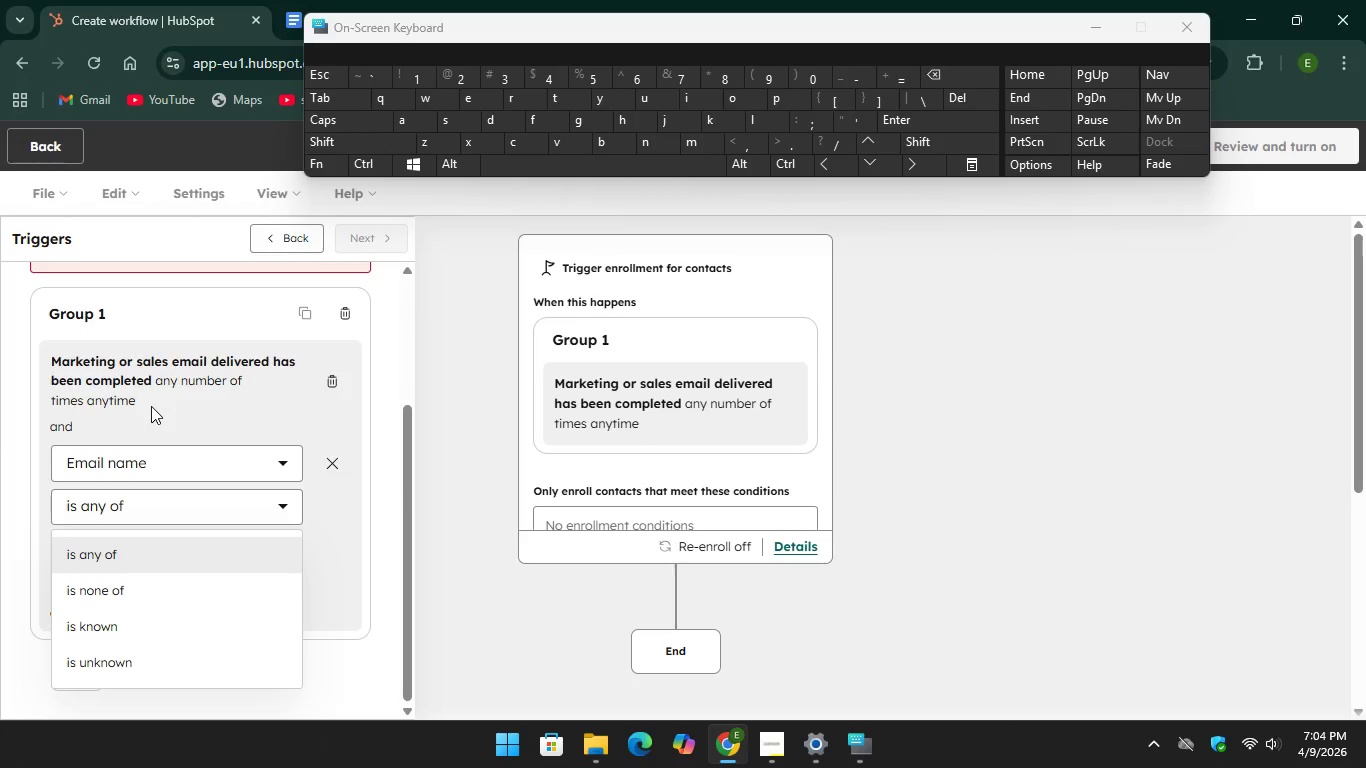 
wait(12.79)
 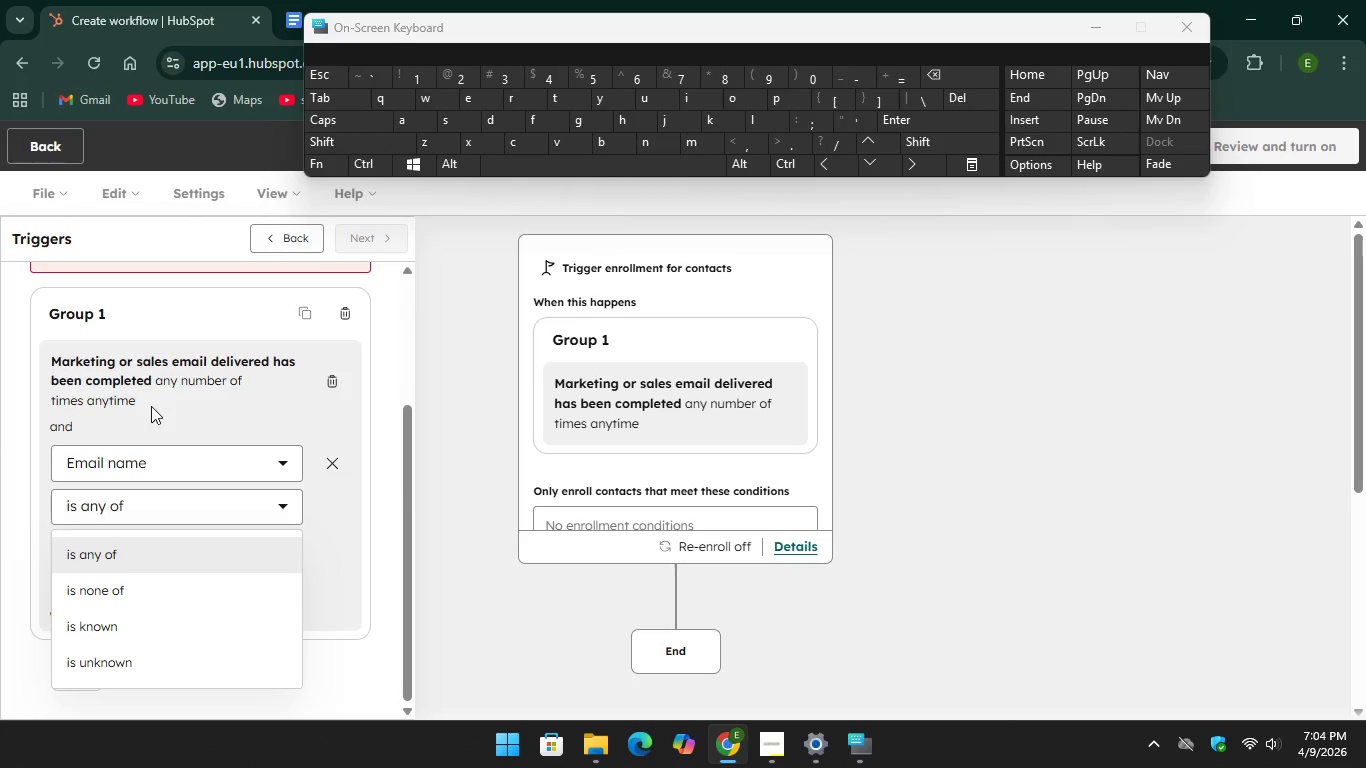 
left_click([326, 547])
 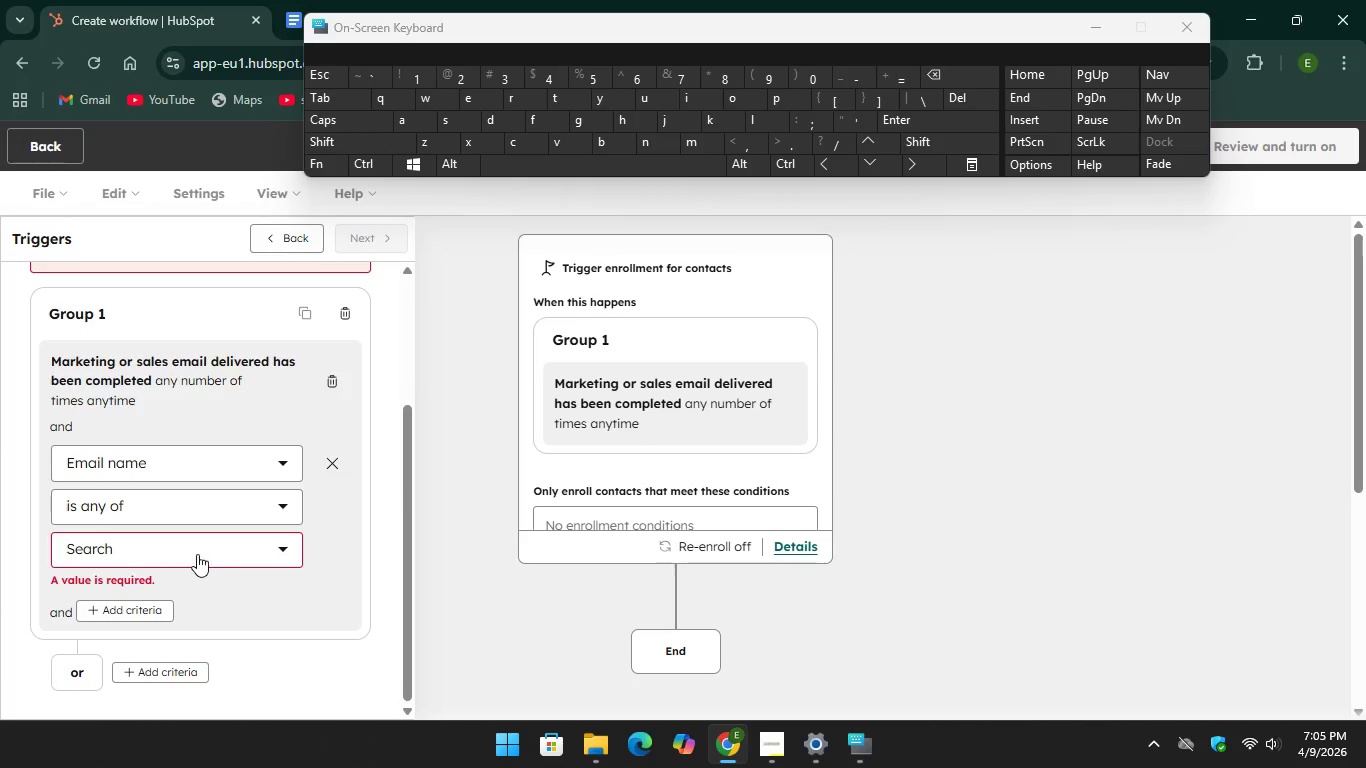 
left_click([196, 554])
 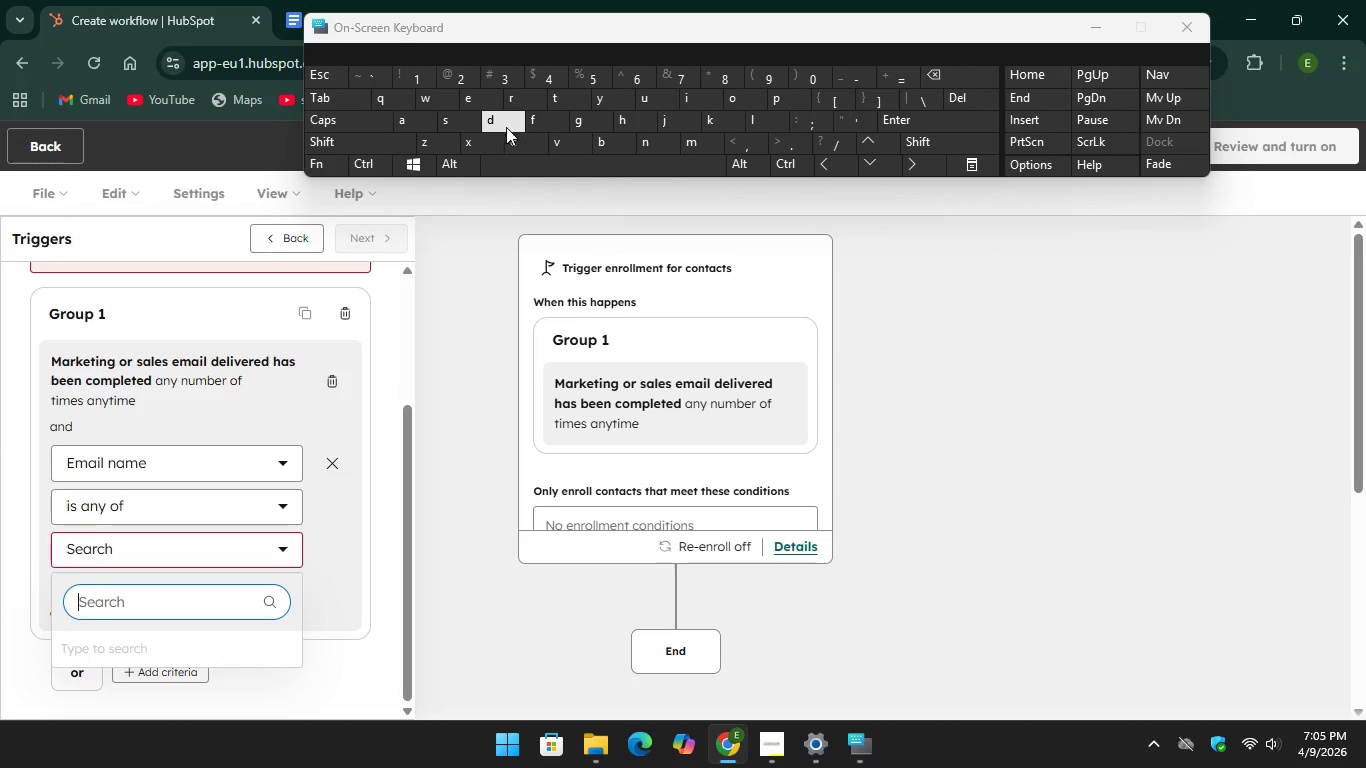 
type(con)
 